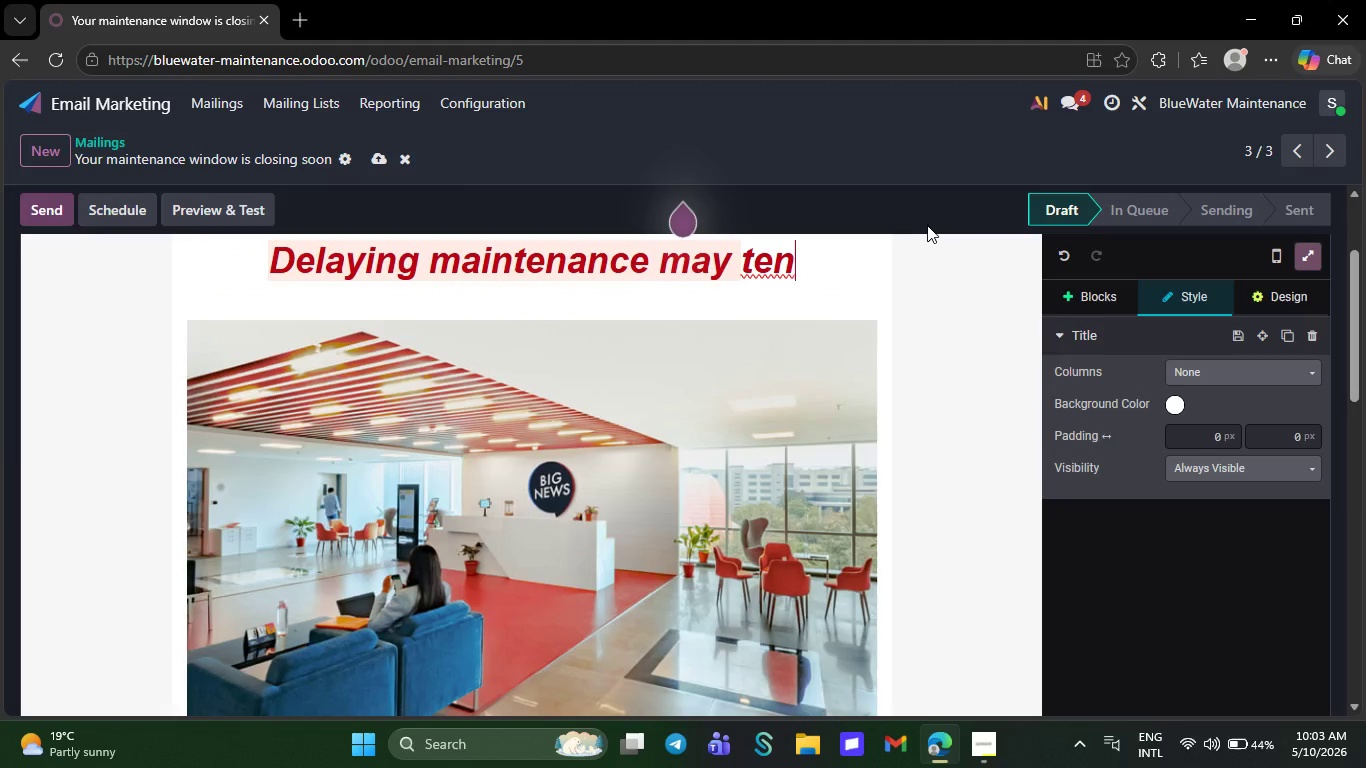 
key(Backspace)
 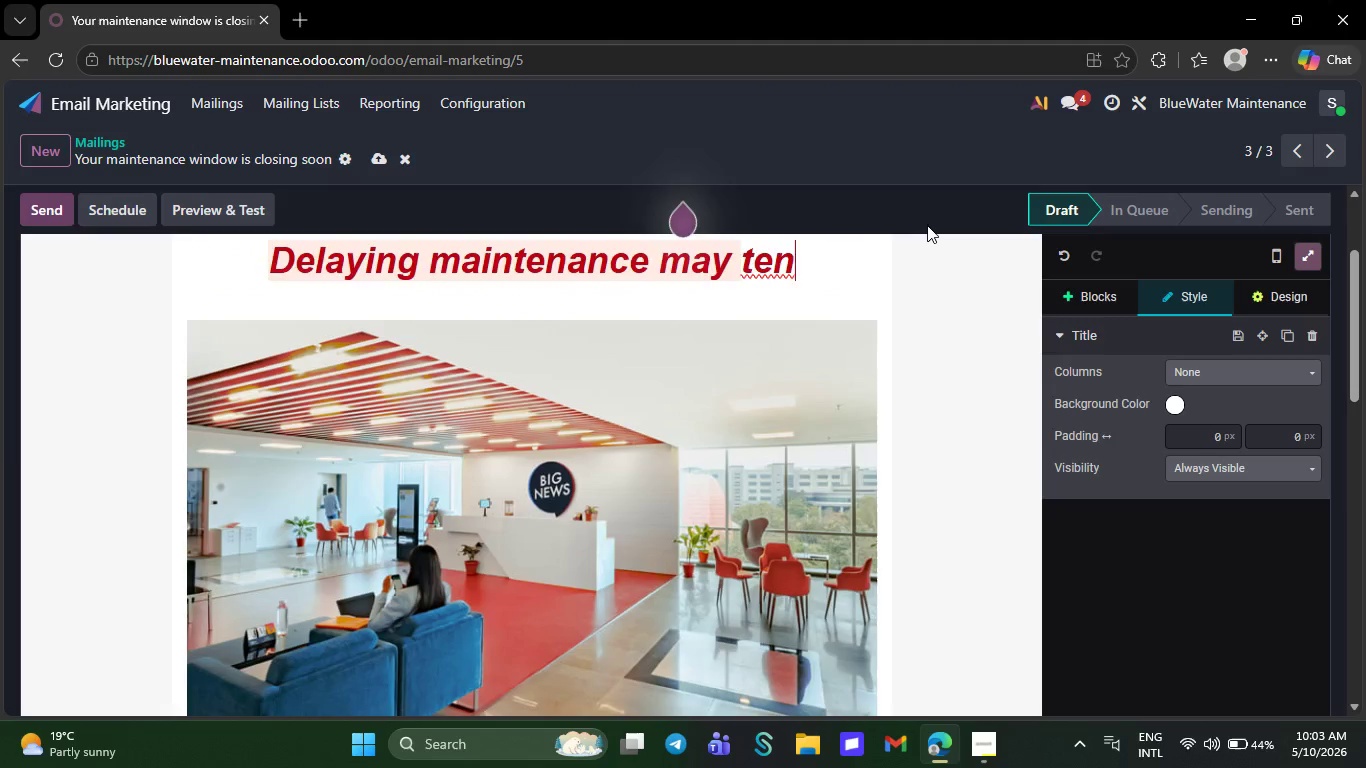 
key(Backspace)
 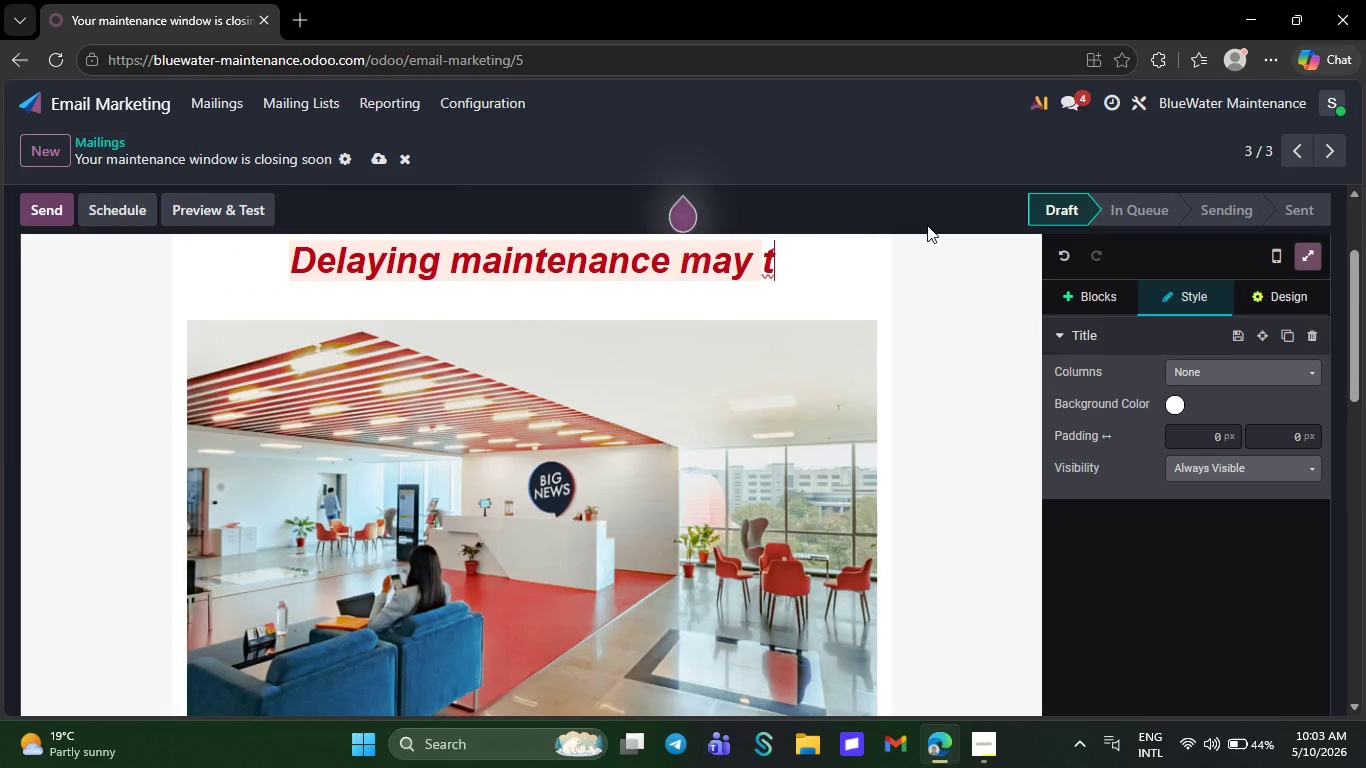 
key(Backspace)
 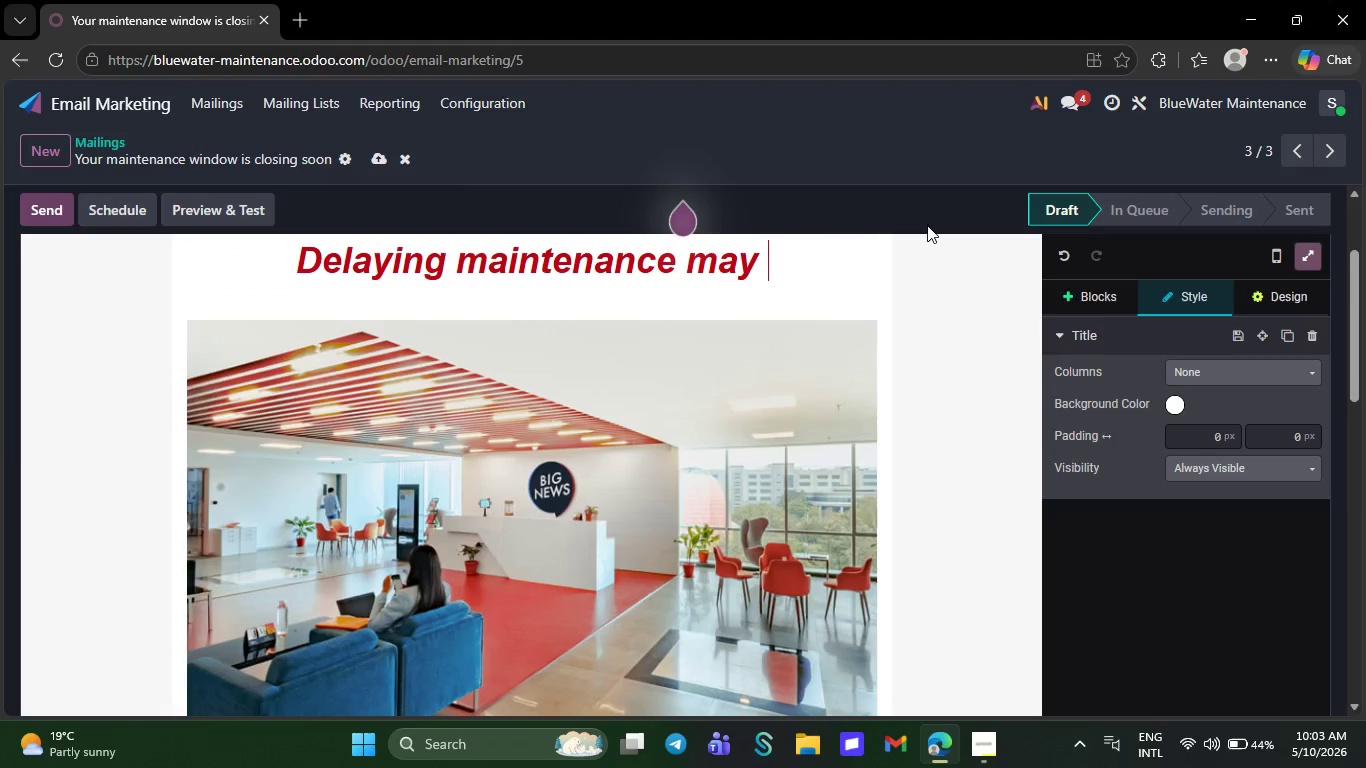 
key(Backspace)
 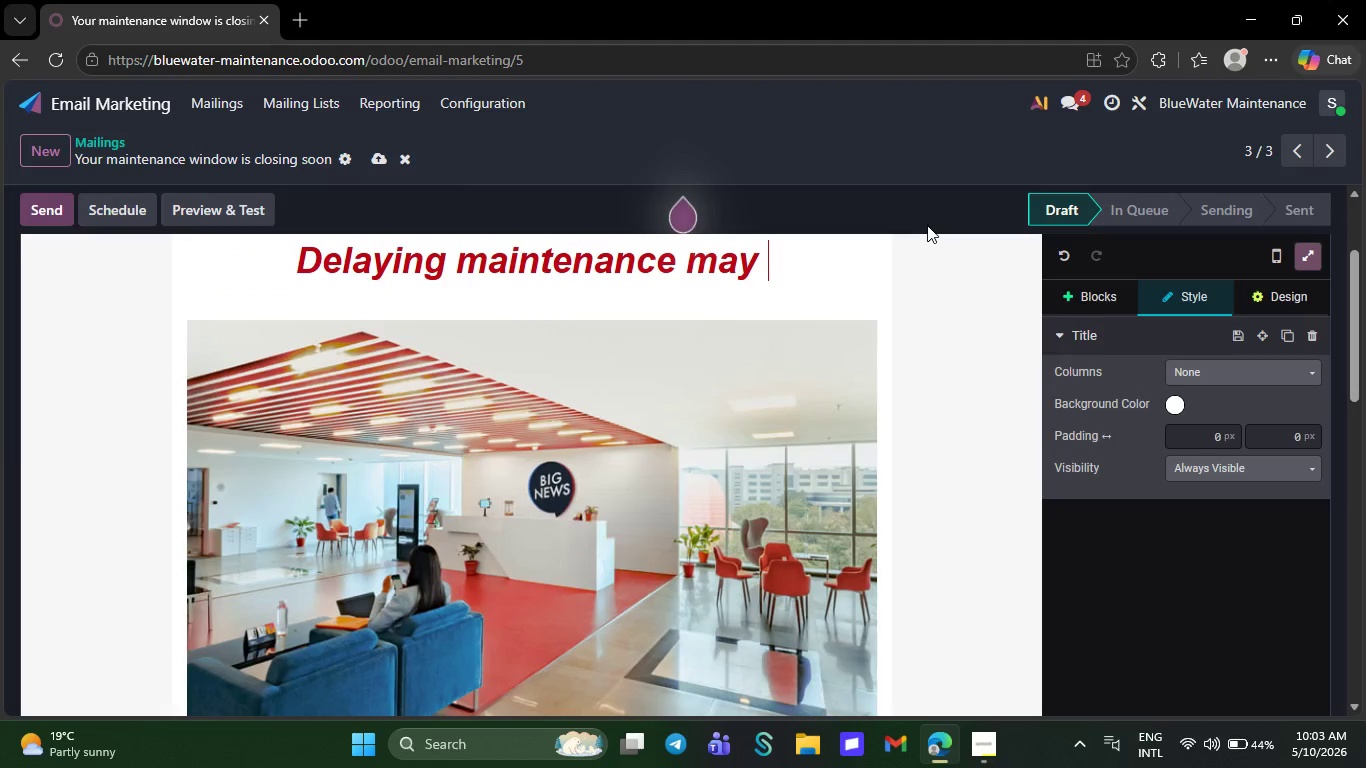 
wait(5.47)
 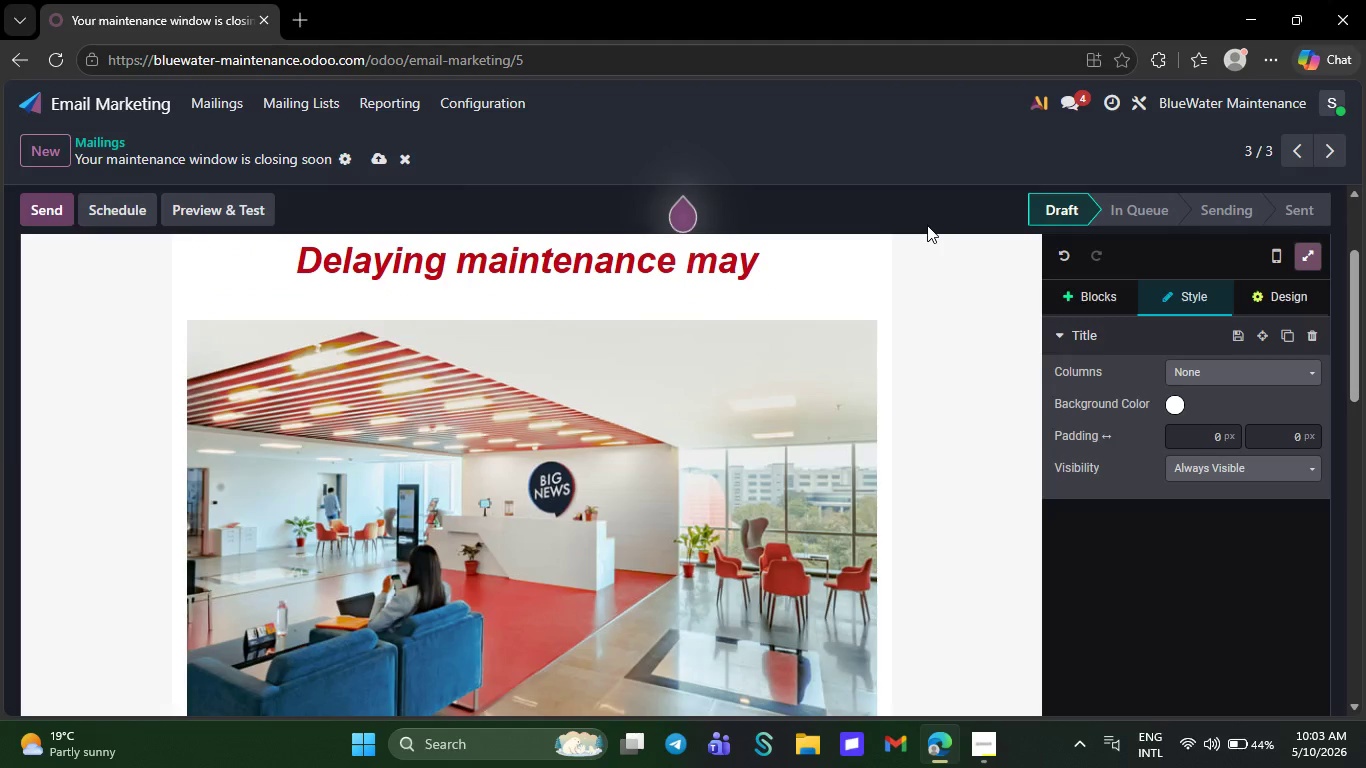 
type(impact battery efficieny )
key(Backspace)
type(, saf)
 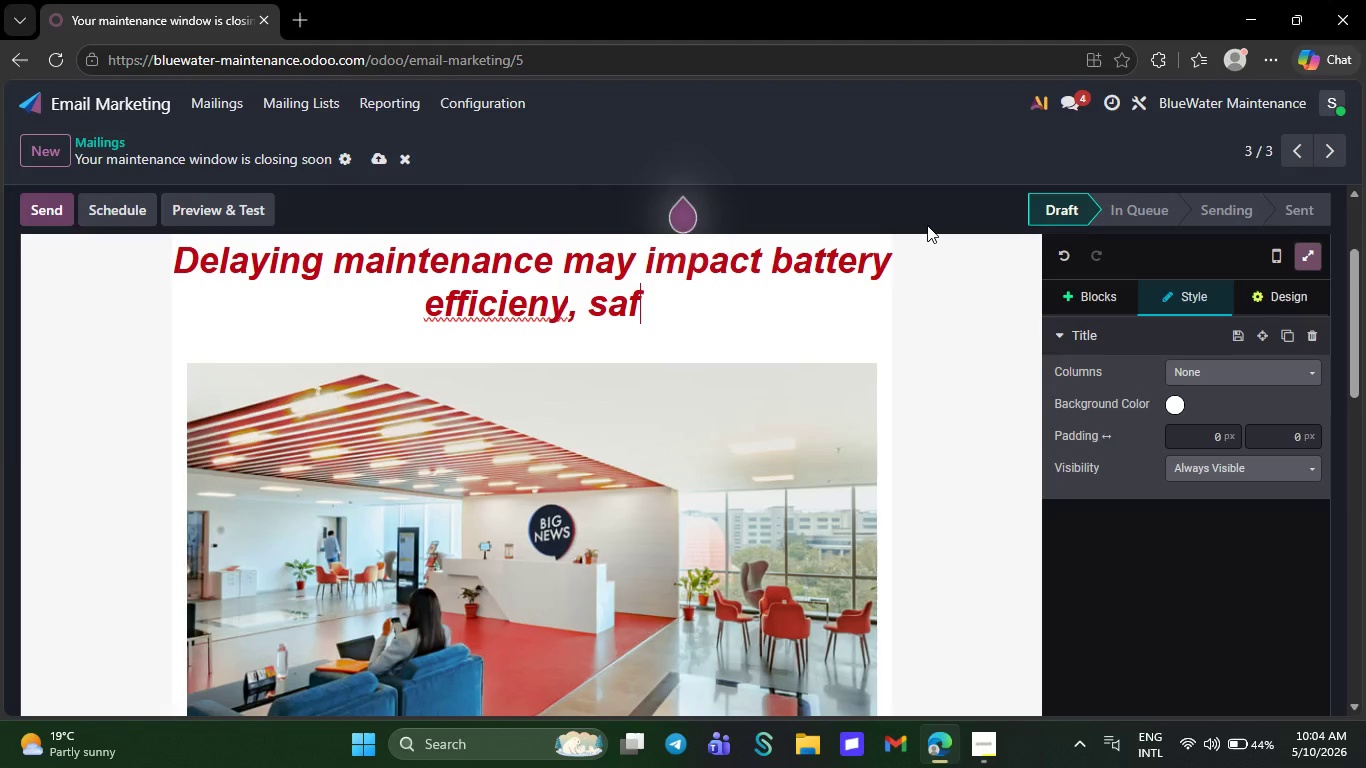 
wait(5.98)
 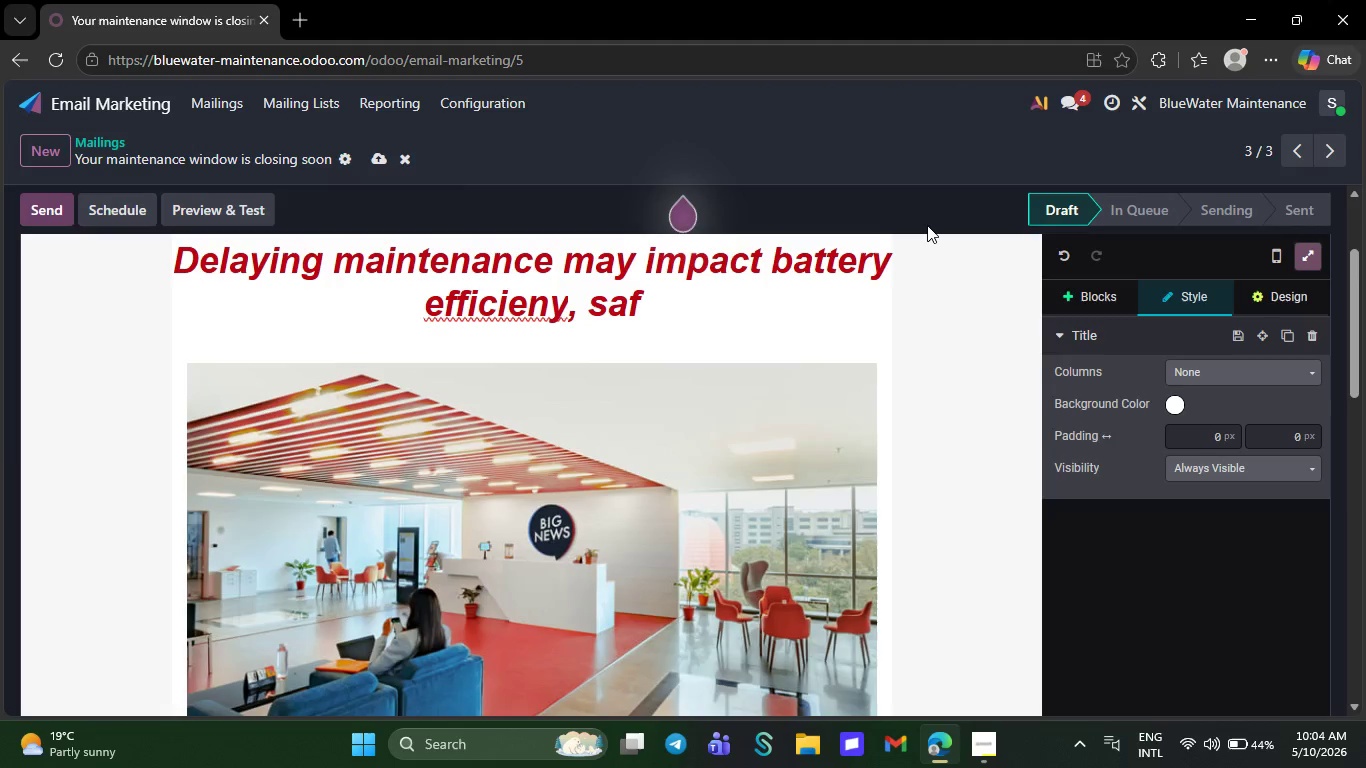 
type(ety, and long-)
 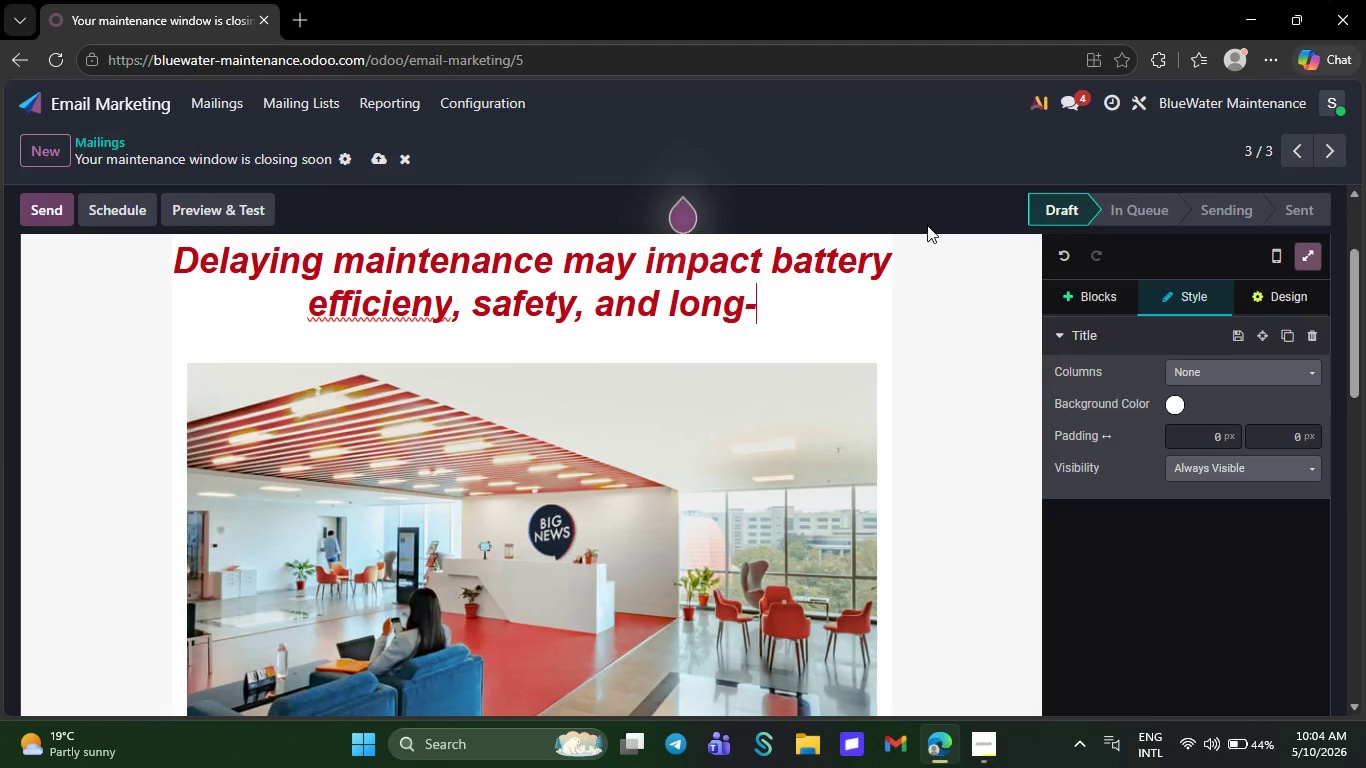 
wait(8.75)
 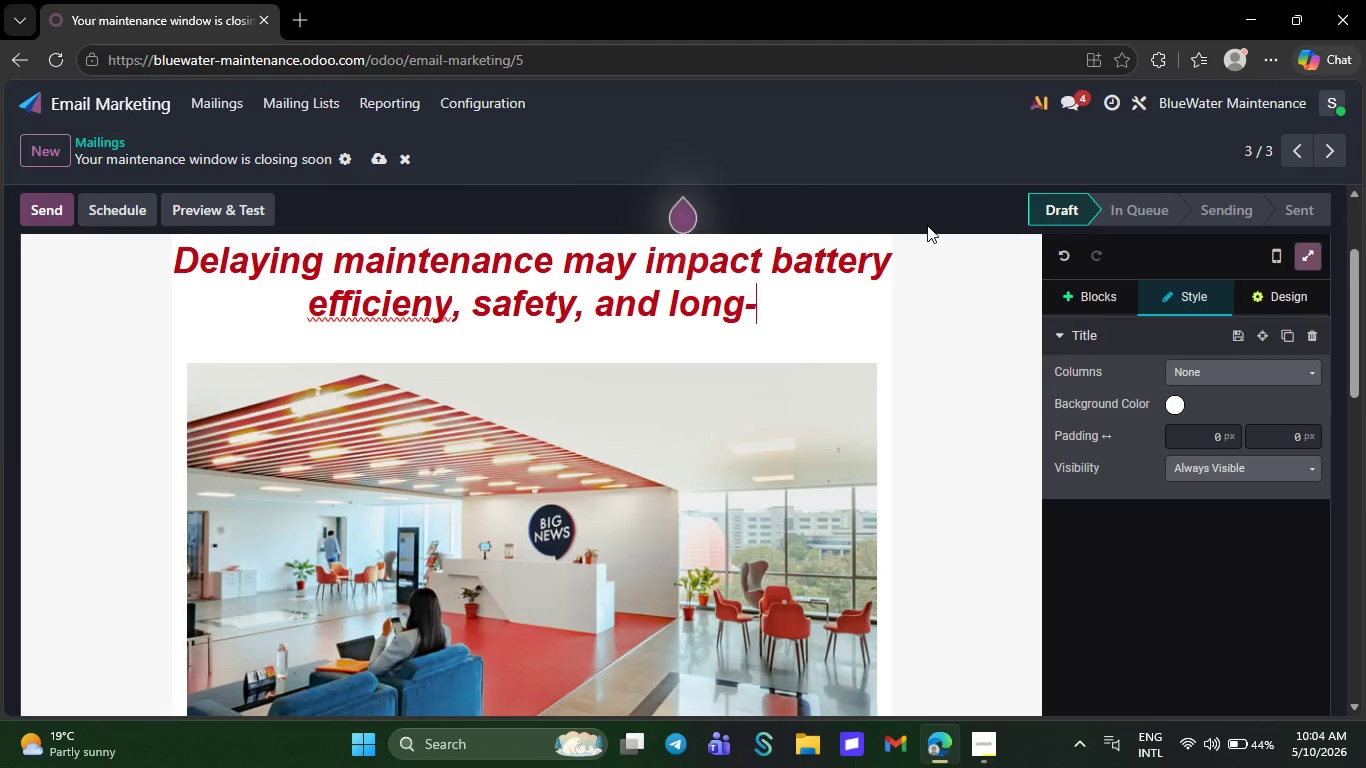 
type(term value.)
 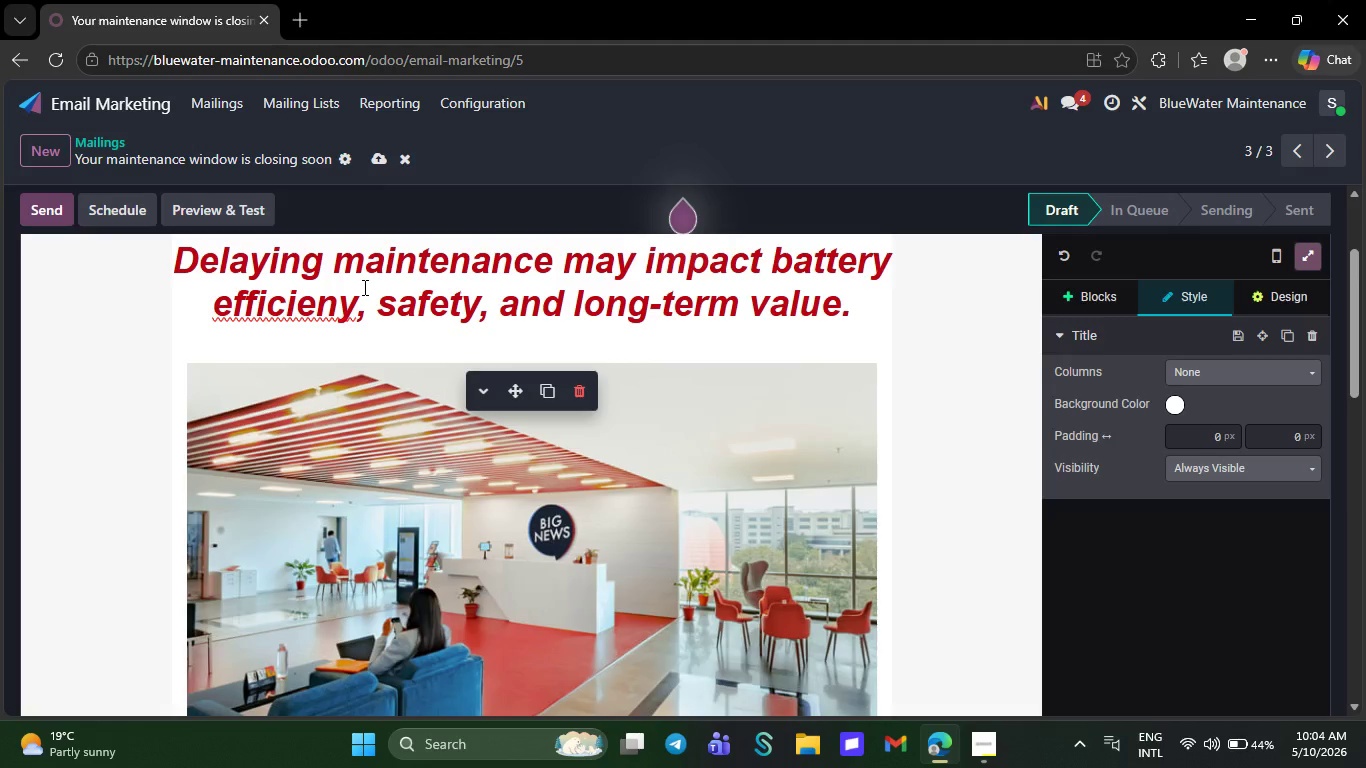 
right_click([318, 302])
 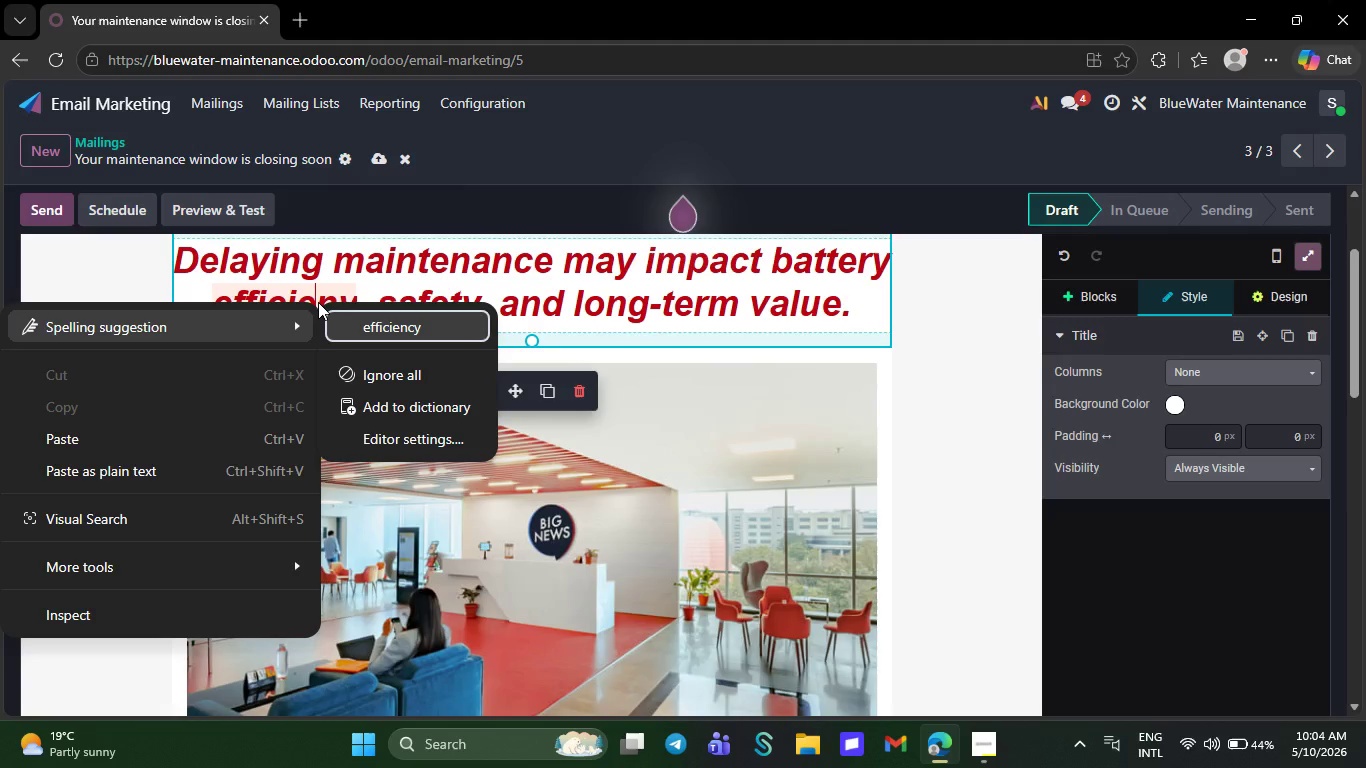 
left_click([376, 322])
 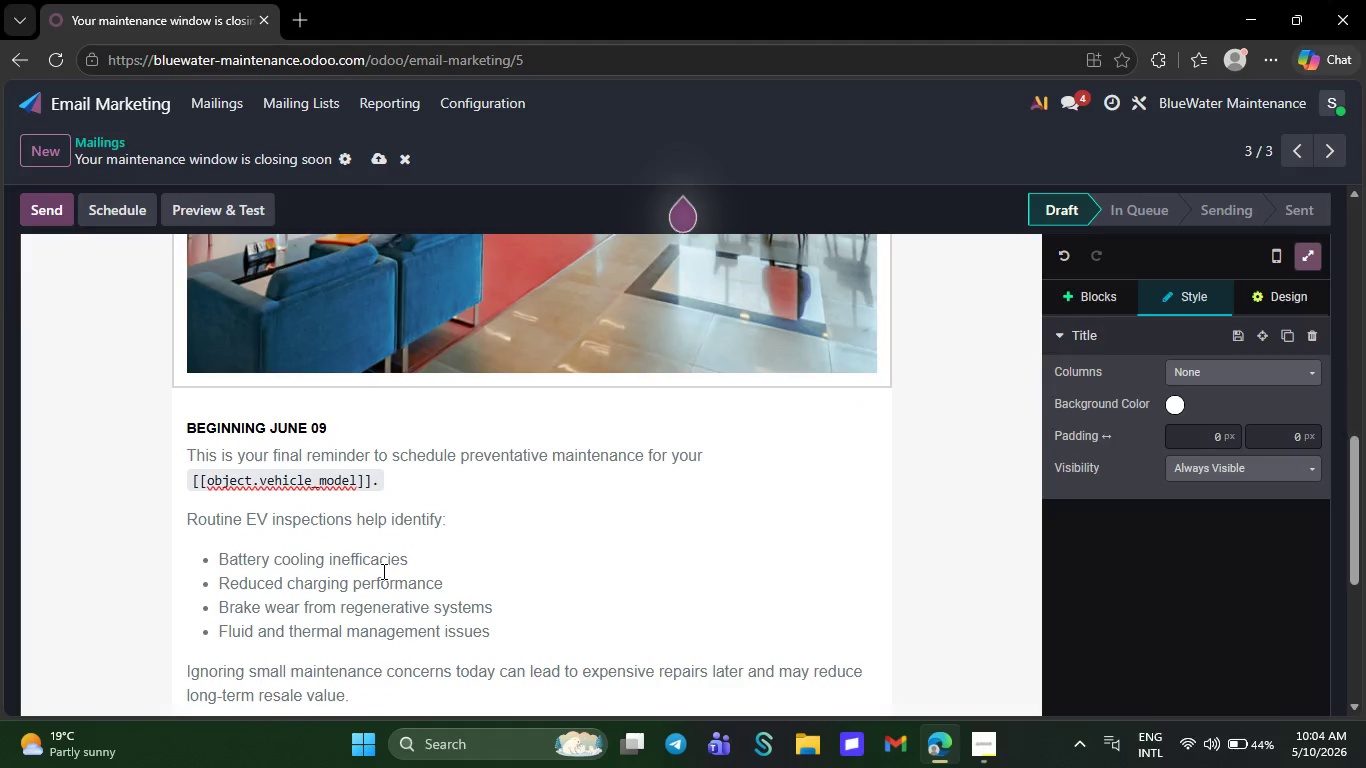 
wait(12.36)
 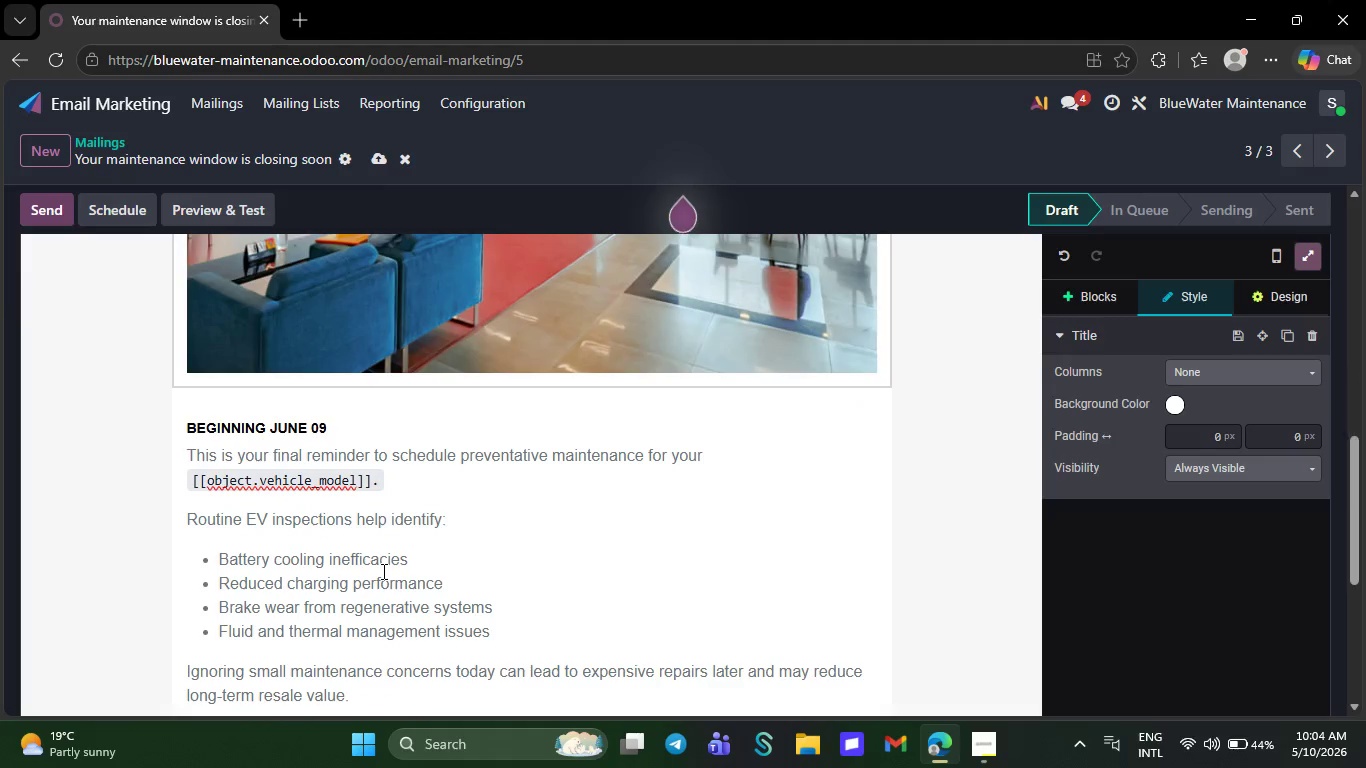 
left_click([337, 312])
 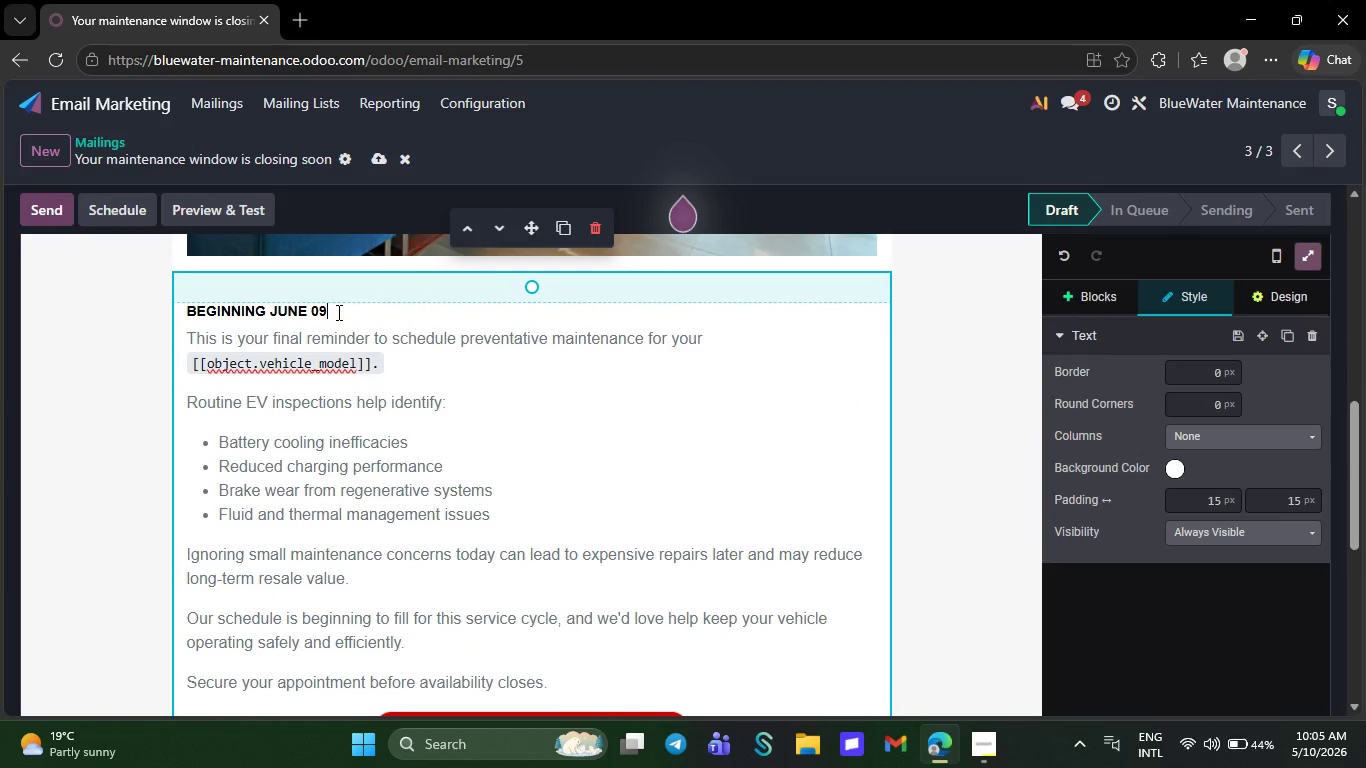 
key(Backspace)
 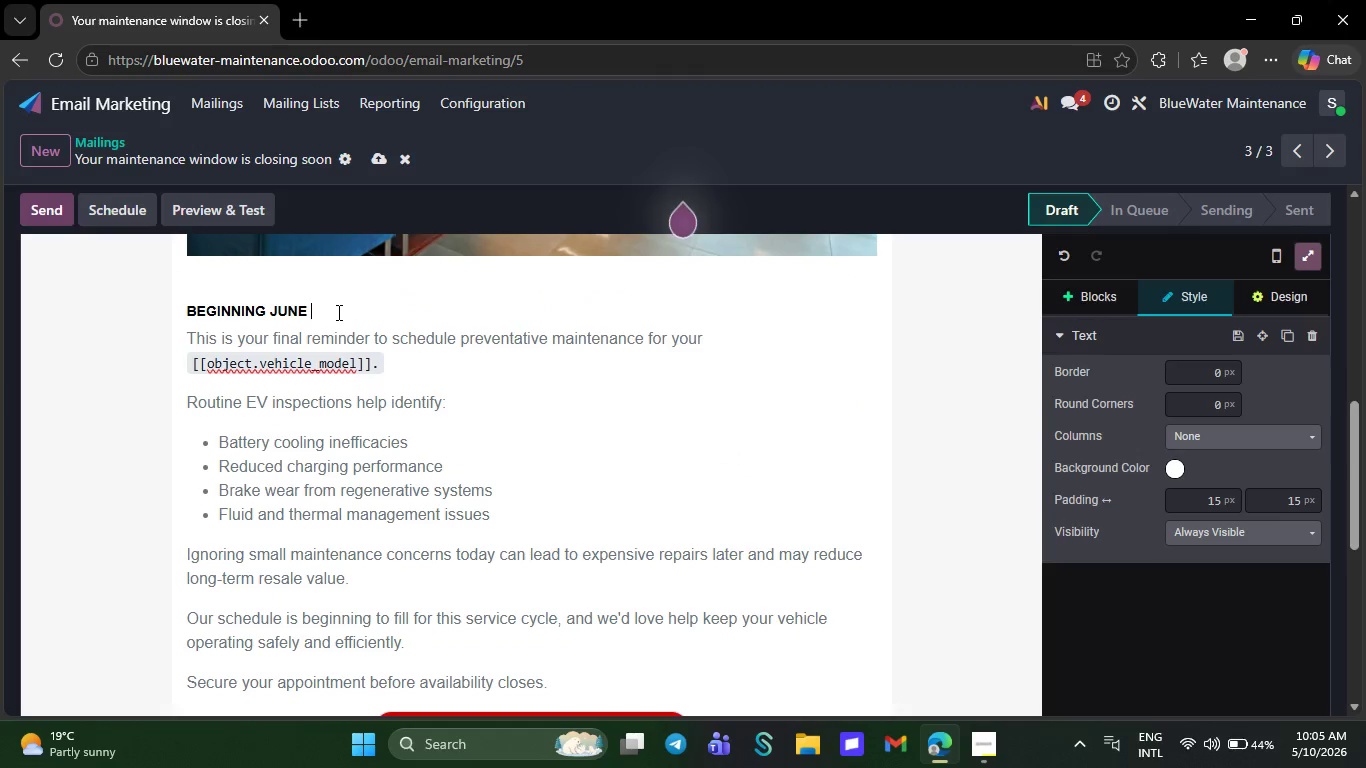 
key(Backspace)
 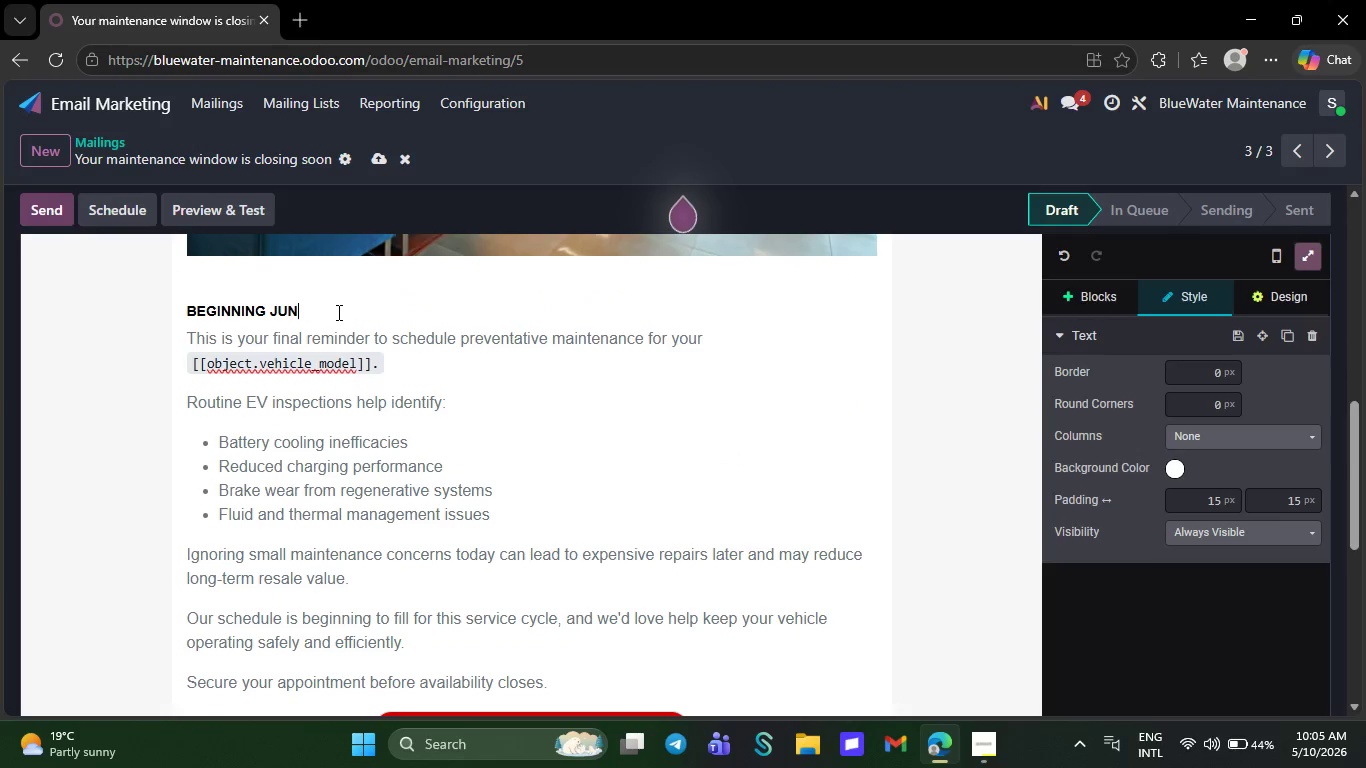 
key(Backspace)
 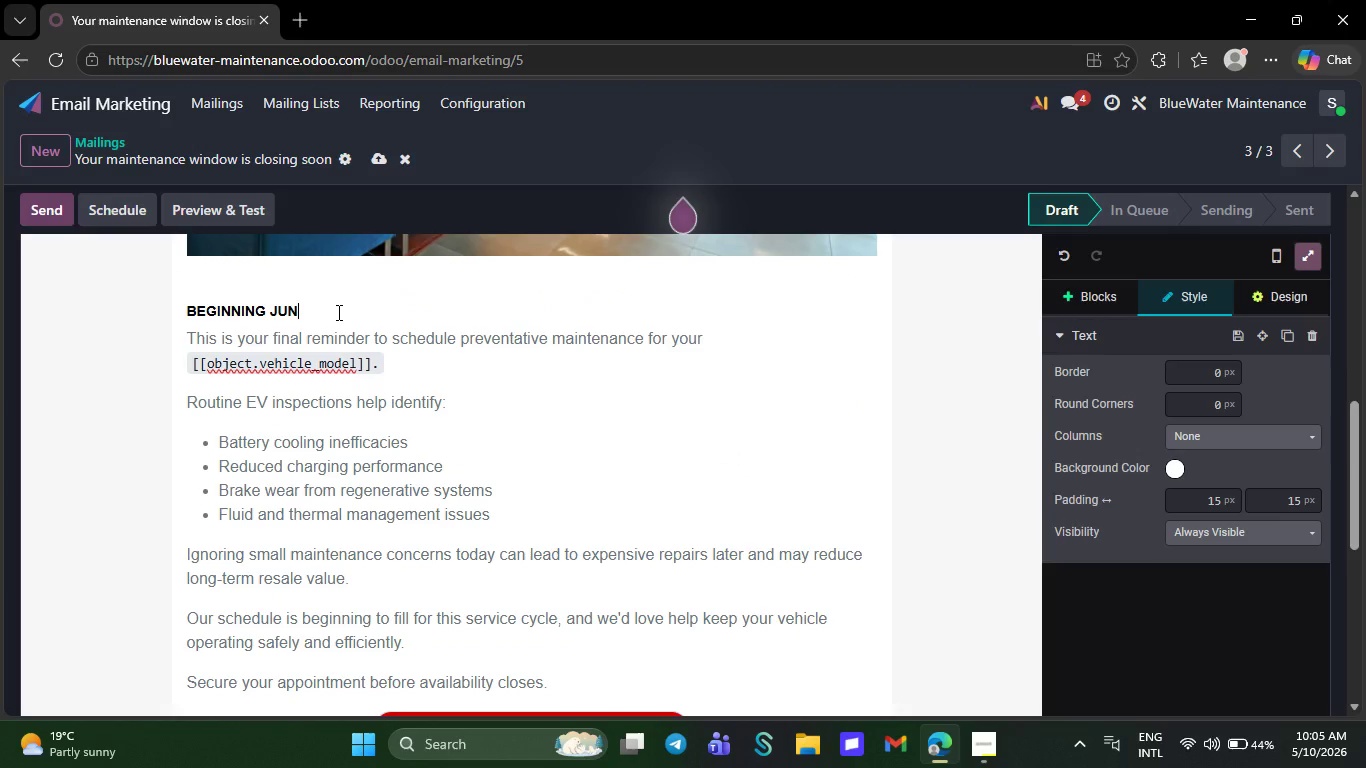 
key(Backspace)
 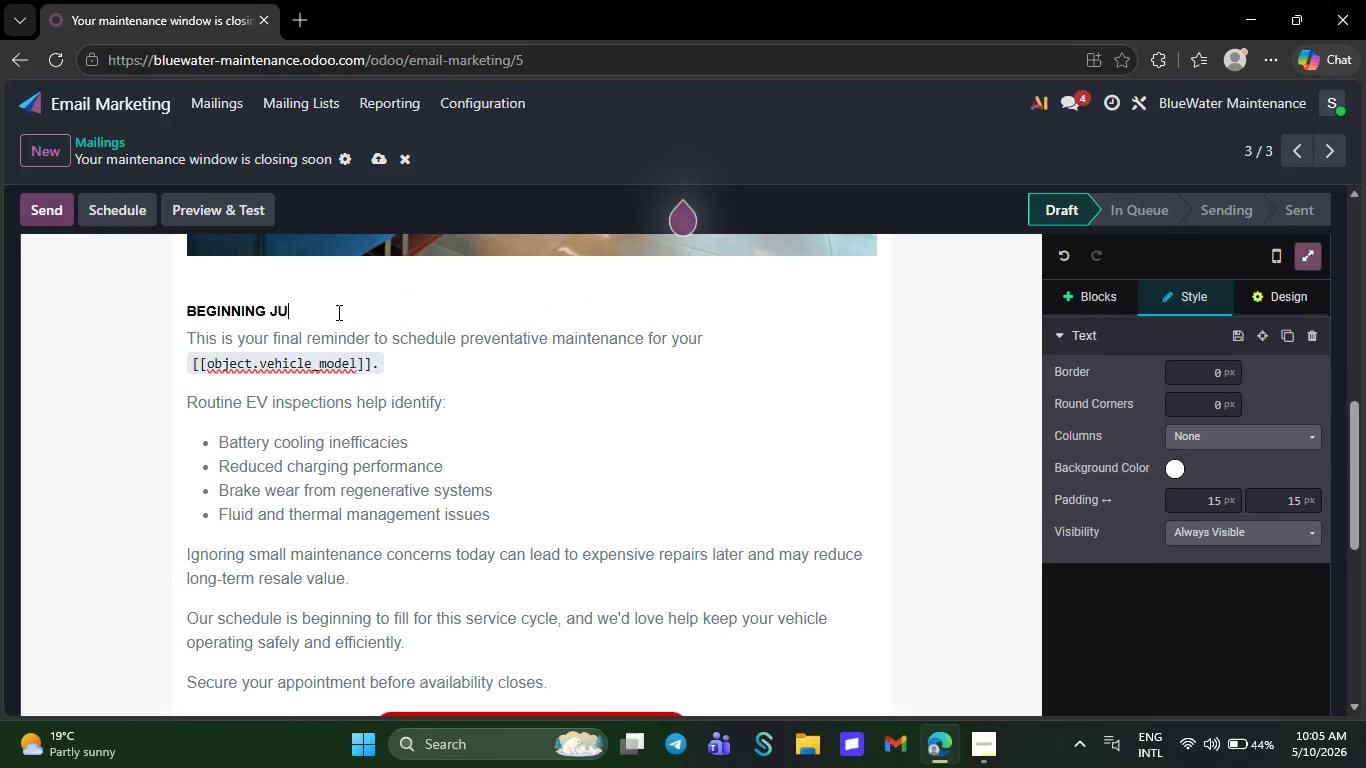 
key(Backspace)
 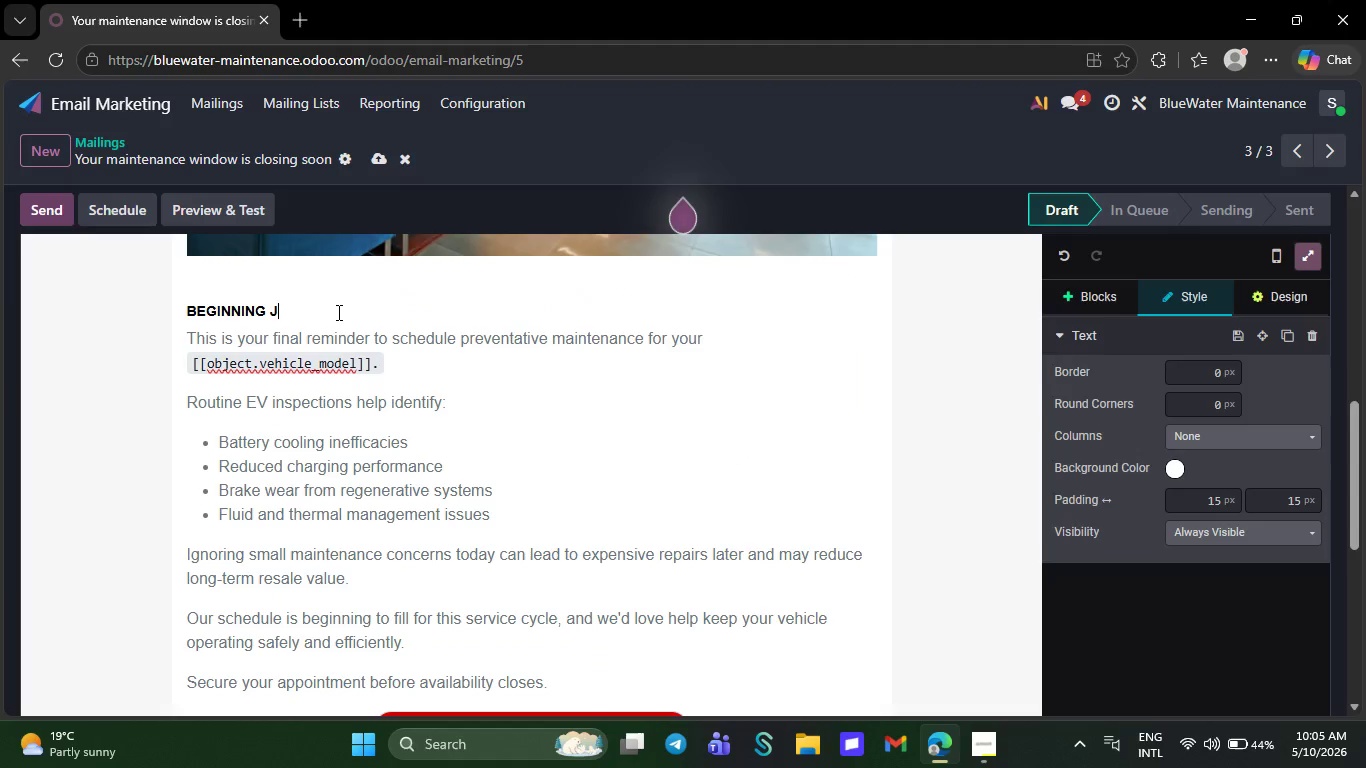 
key(Backspace)
 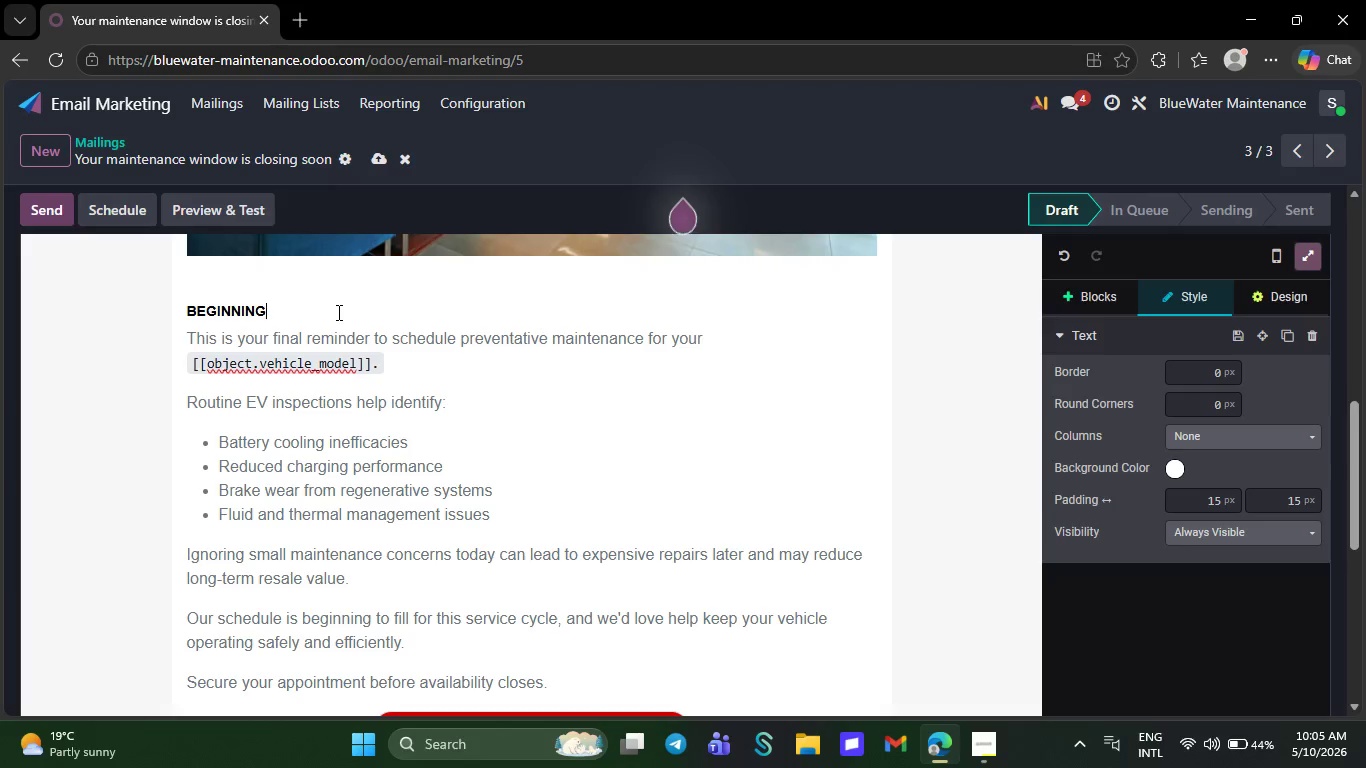 
key(Backspace)
 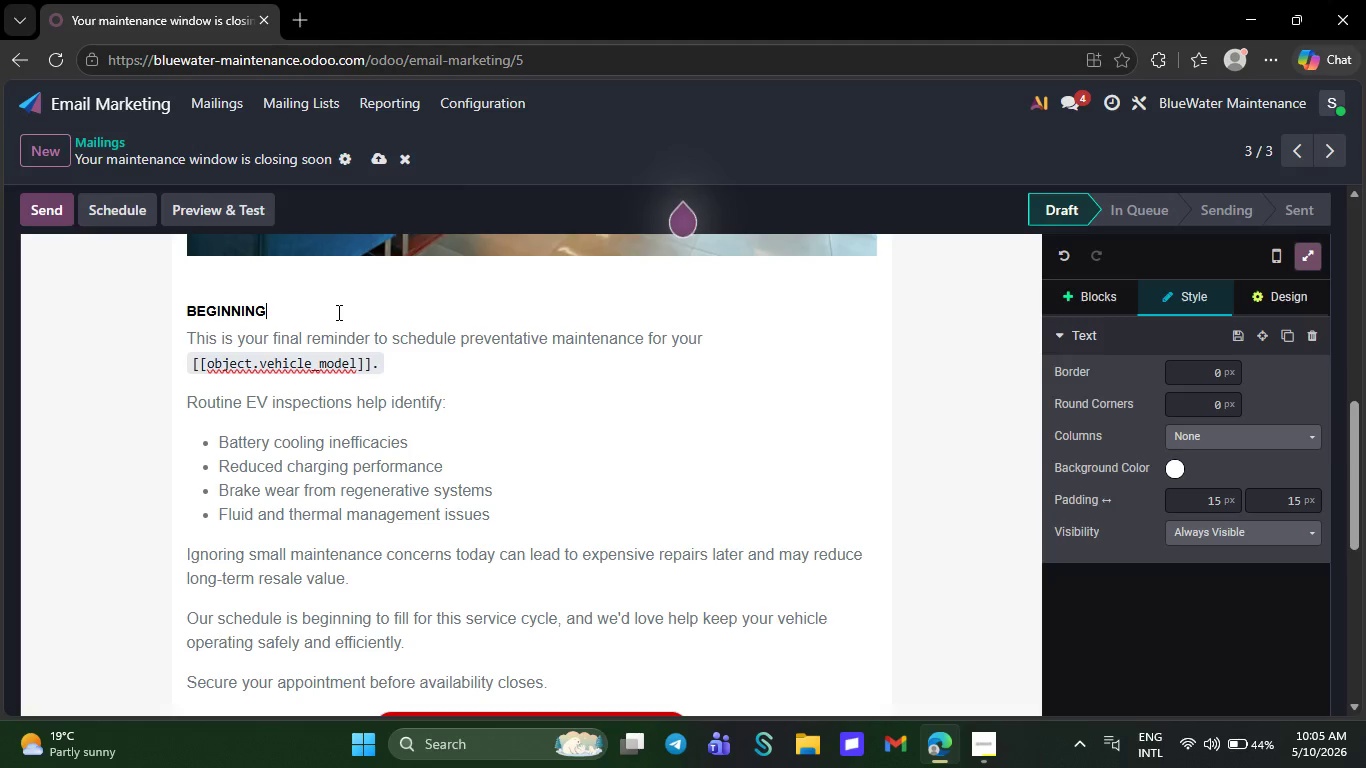 
key(Backspace)
 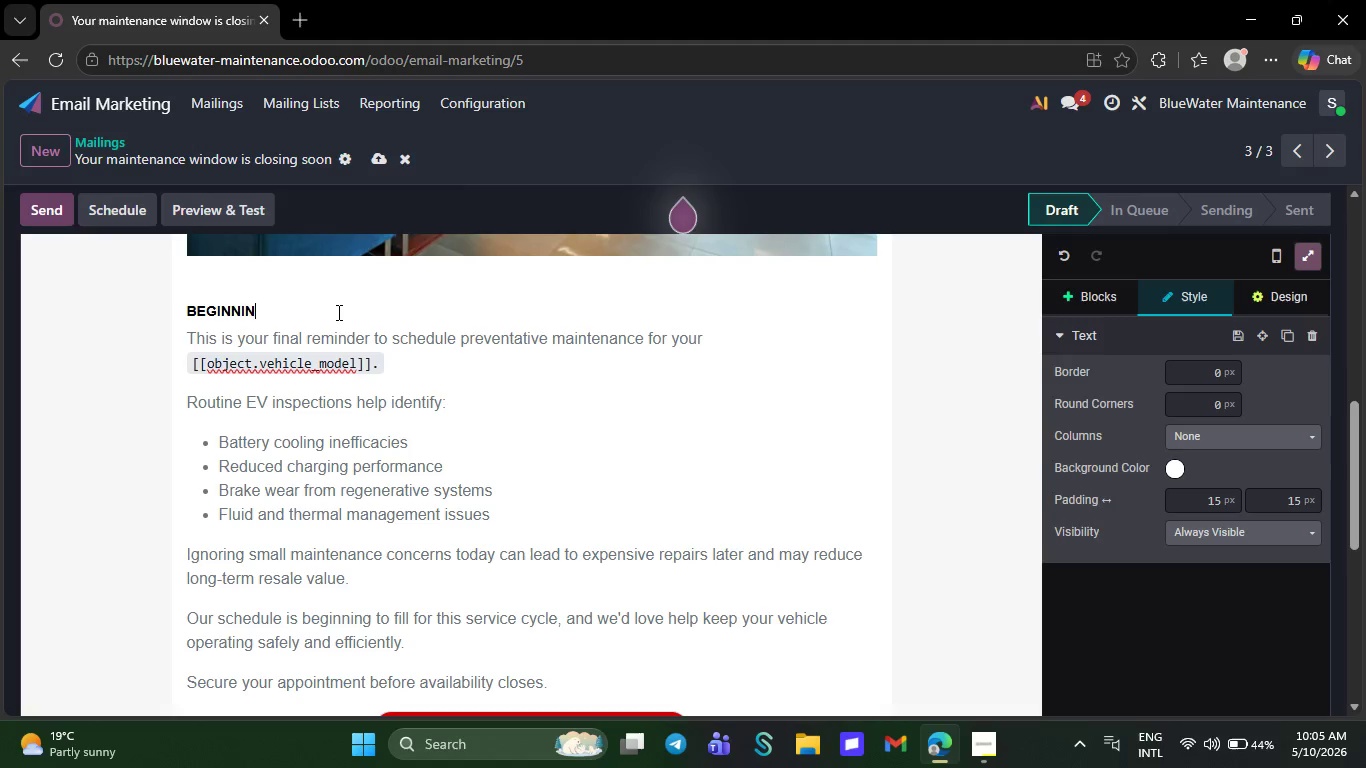 
key(Backspace)
 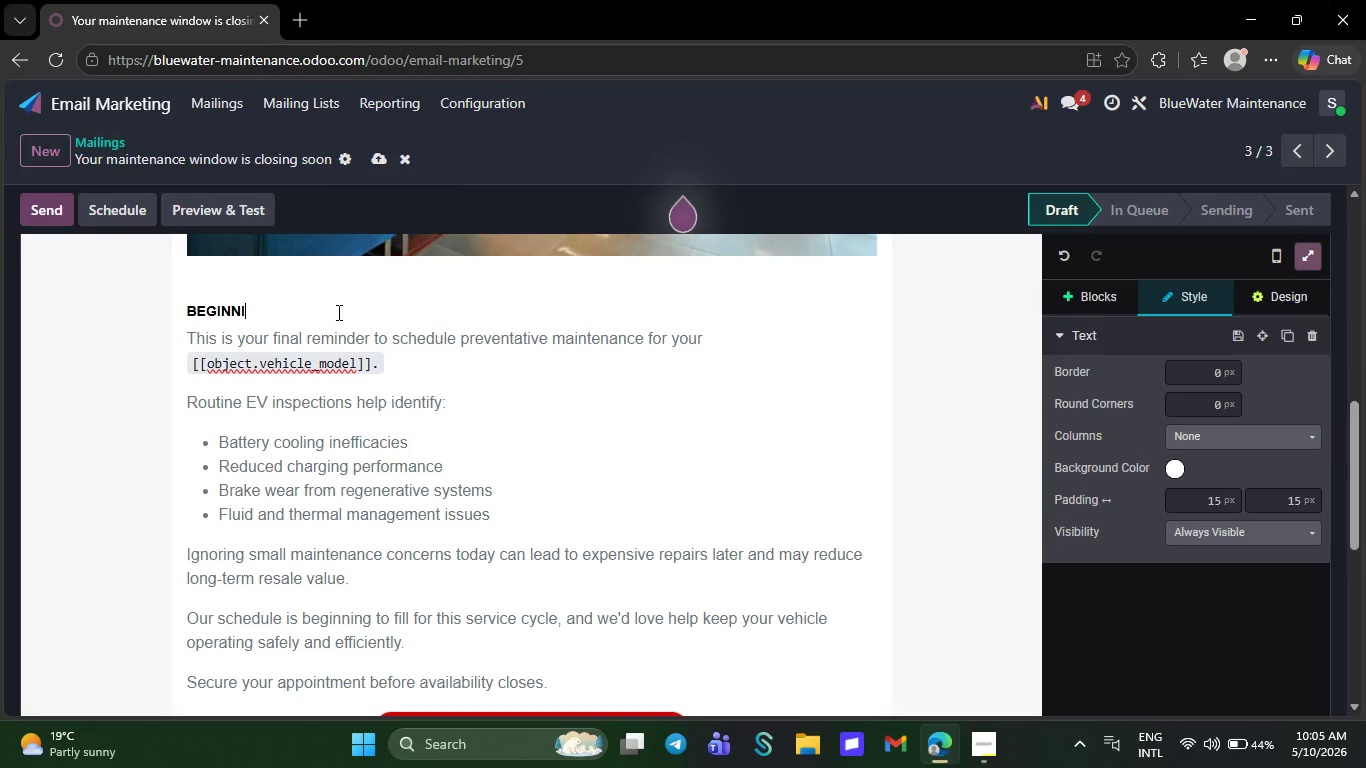 
key(Backspace)
 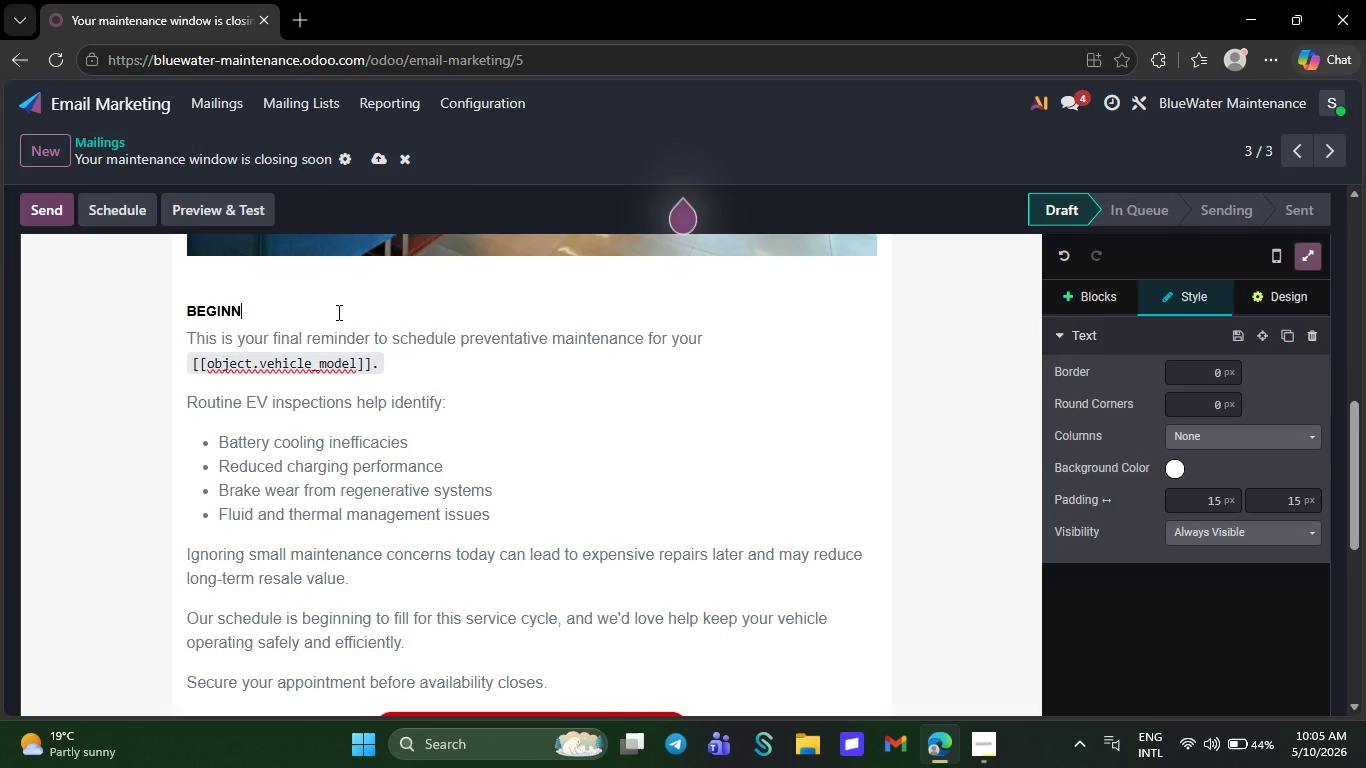 
key(Backspace)
 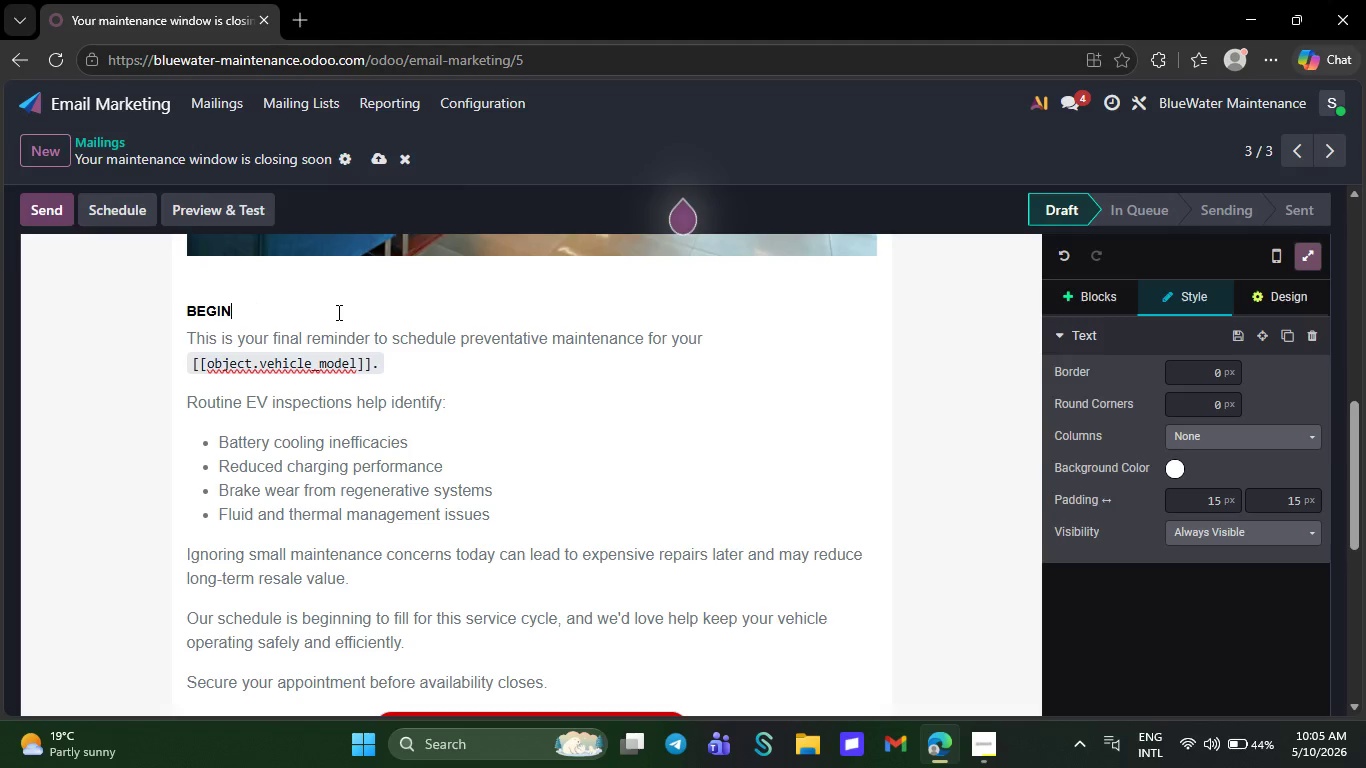 
key(Backspace)
 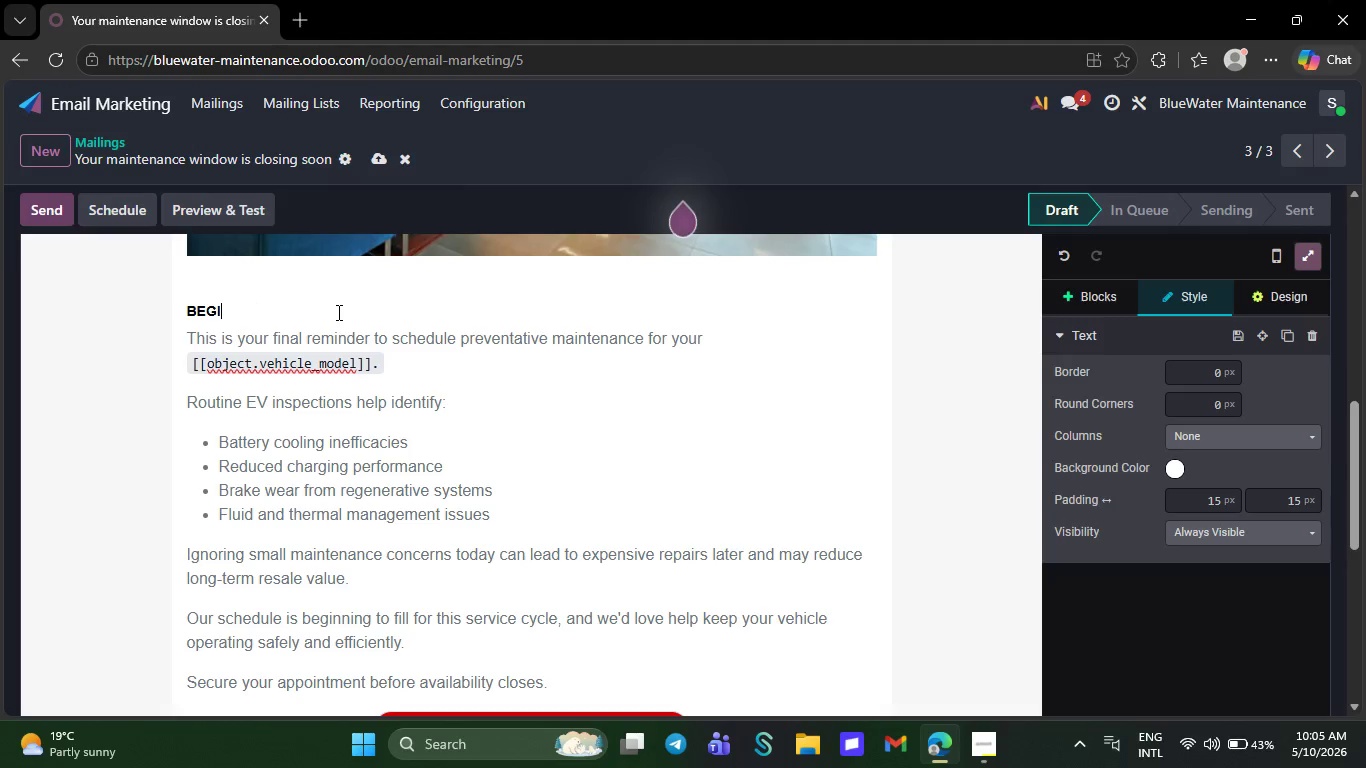 
key(Backspace)
 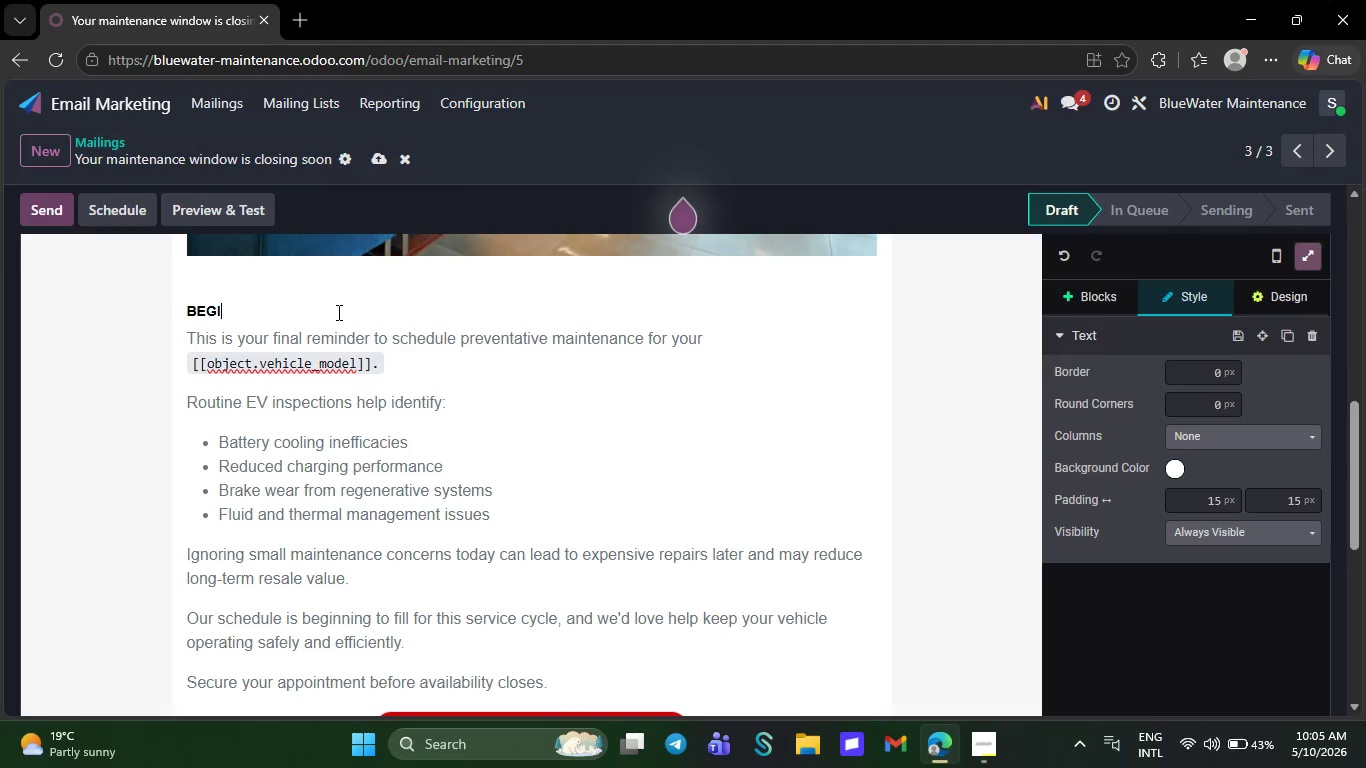 
key(Backspace)
key(Backspace)
key(Backspace)
key(Backspace)
type(Hi `[[object.name]],` )
 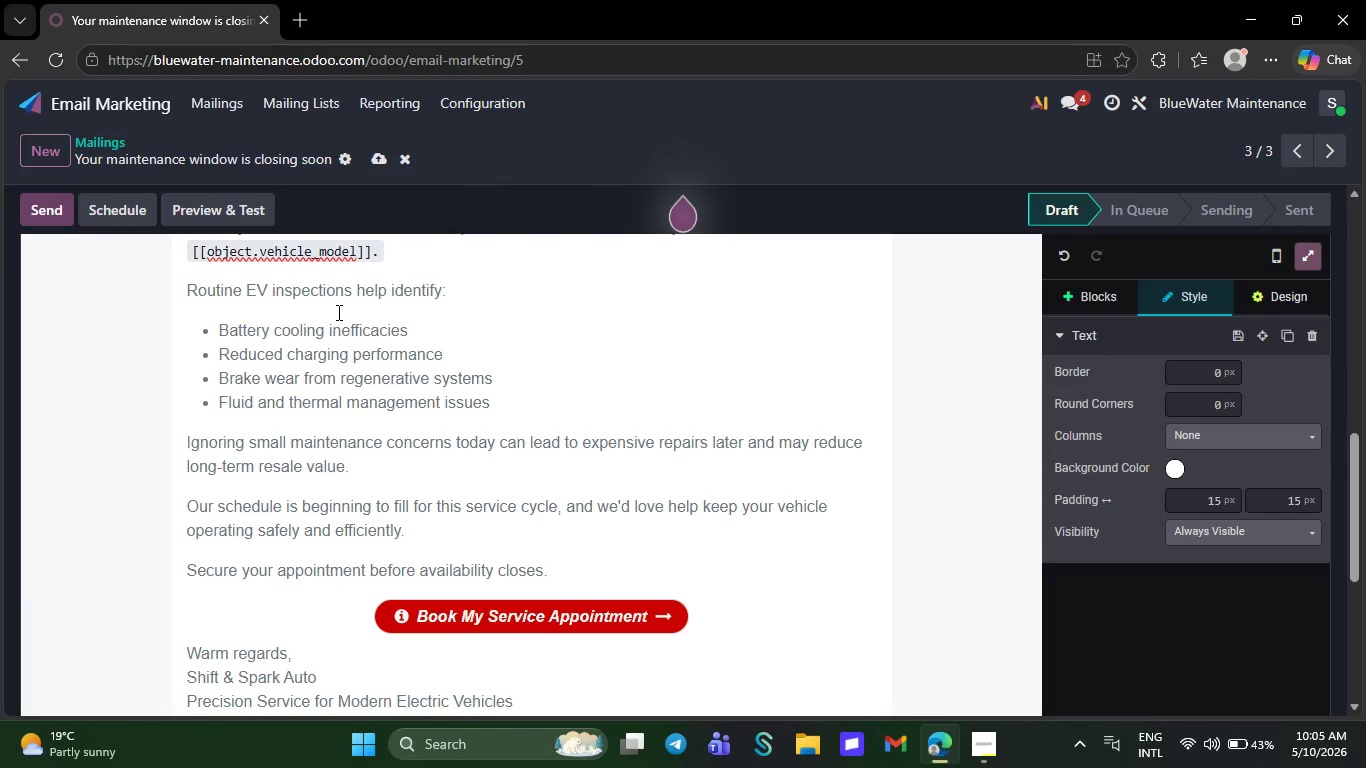 
wait(13.61)
 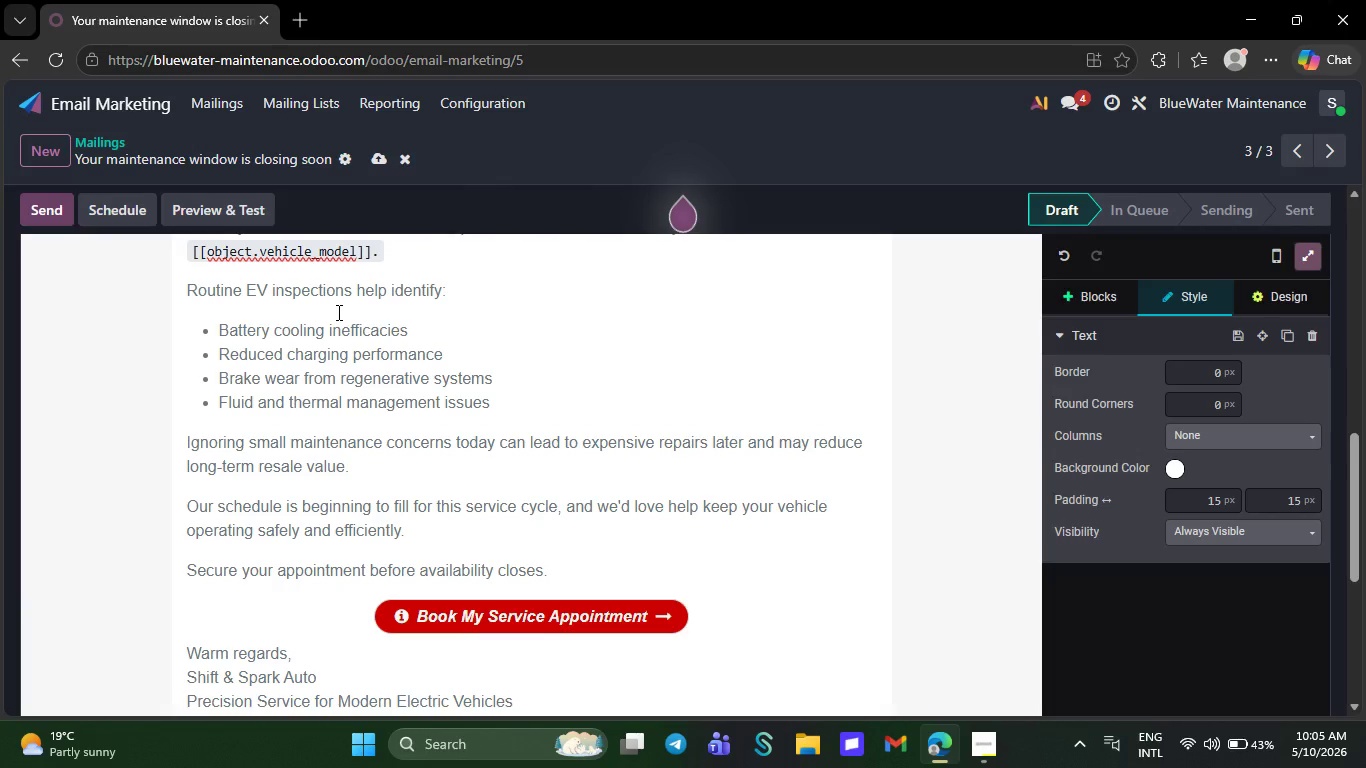 
double_click([324, 353])
 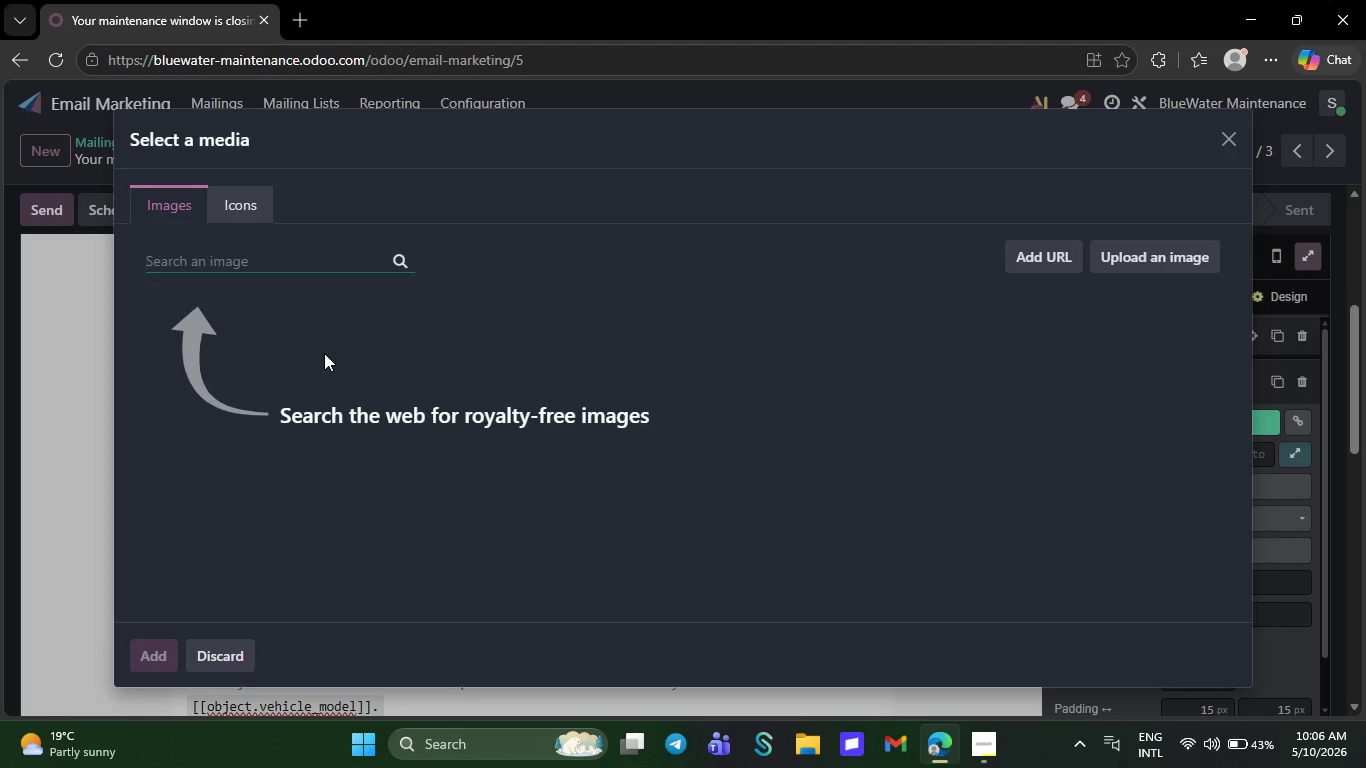 
wait(12.8)
 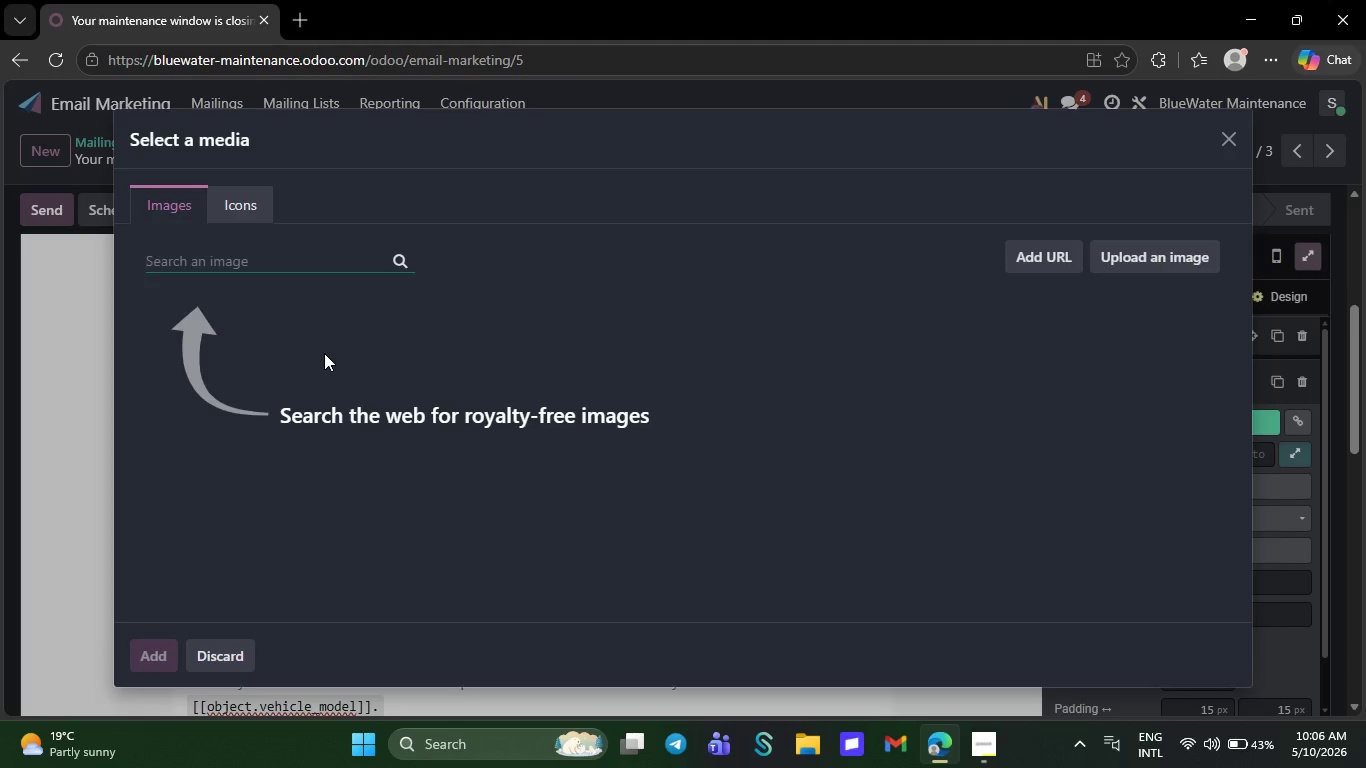 
type(Elk)
key(Backspace)
type(ectric car road )
 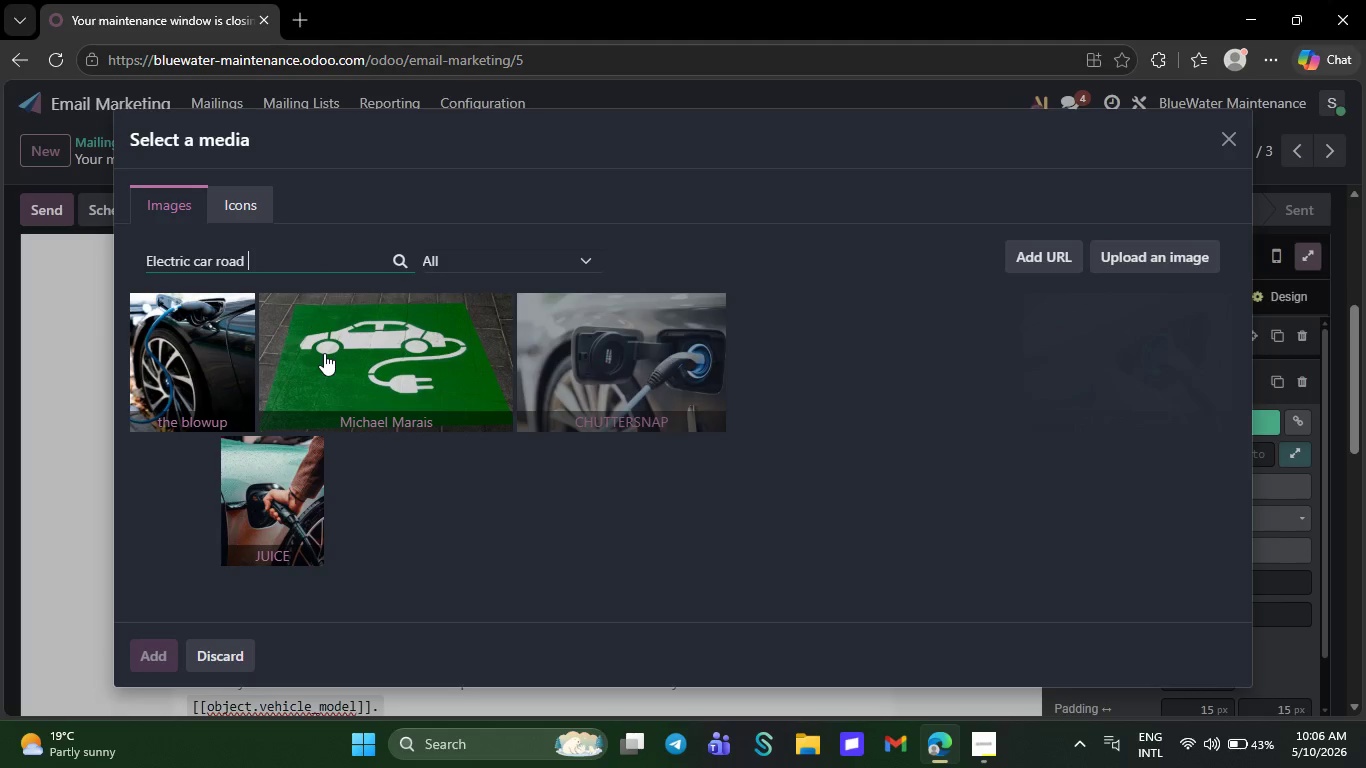 
type(drive)
 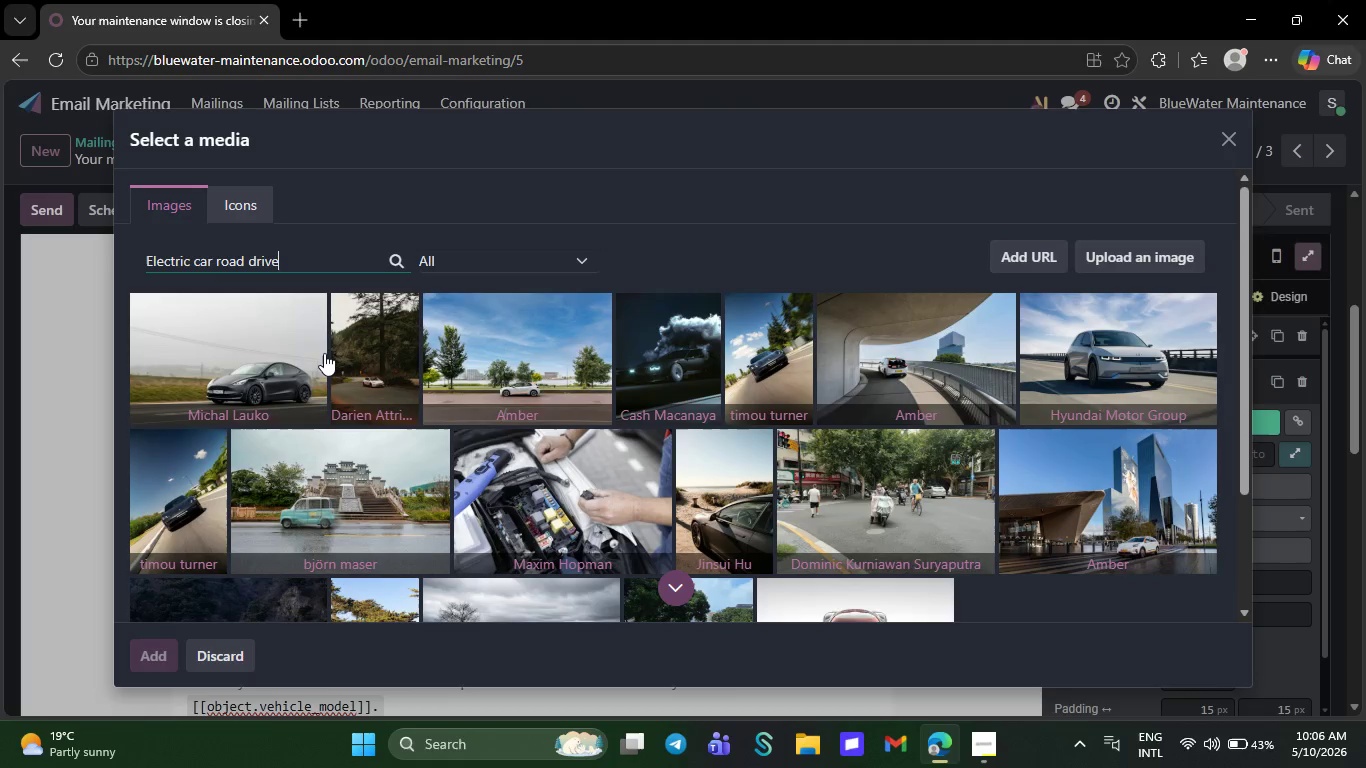 
wait(15.38)
 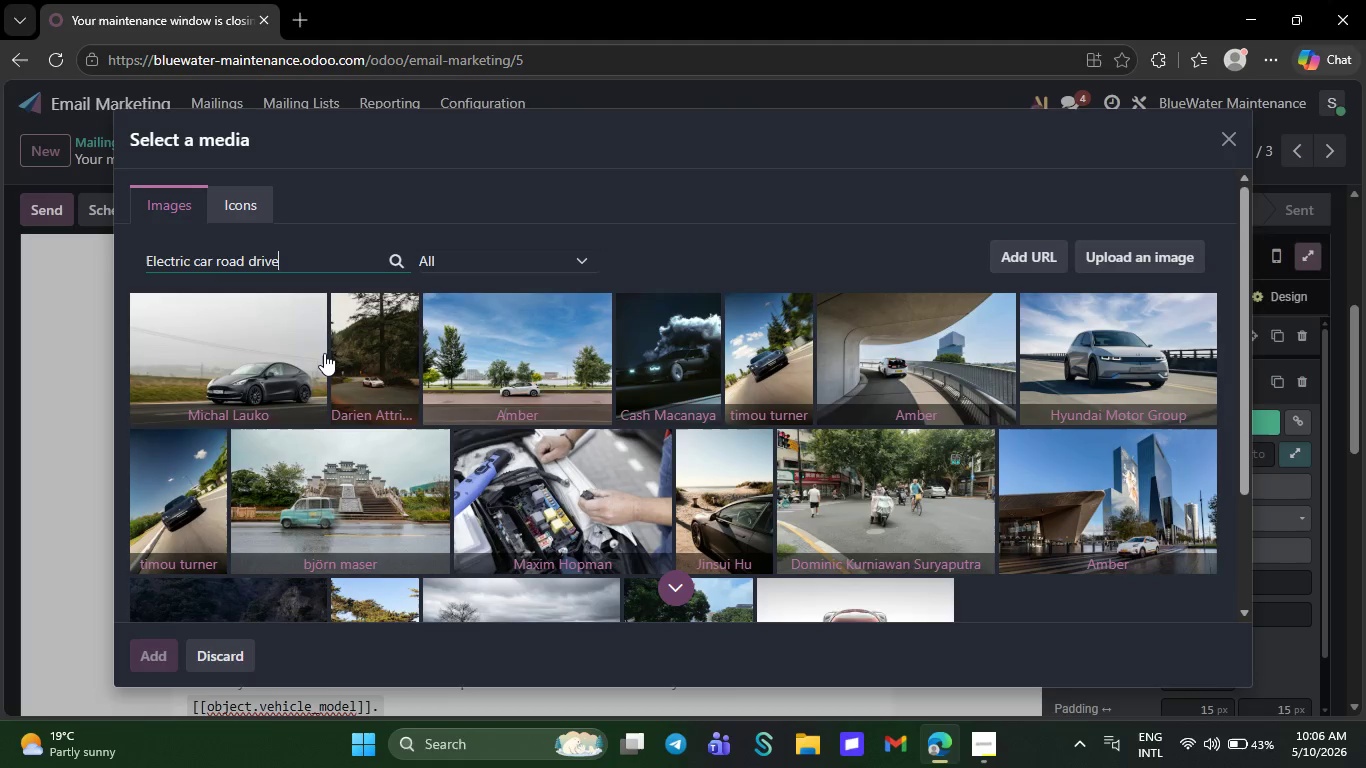 
left_click([272, 360])
 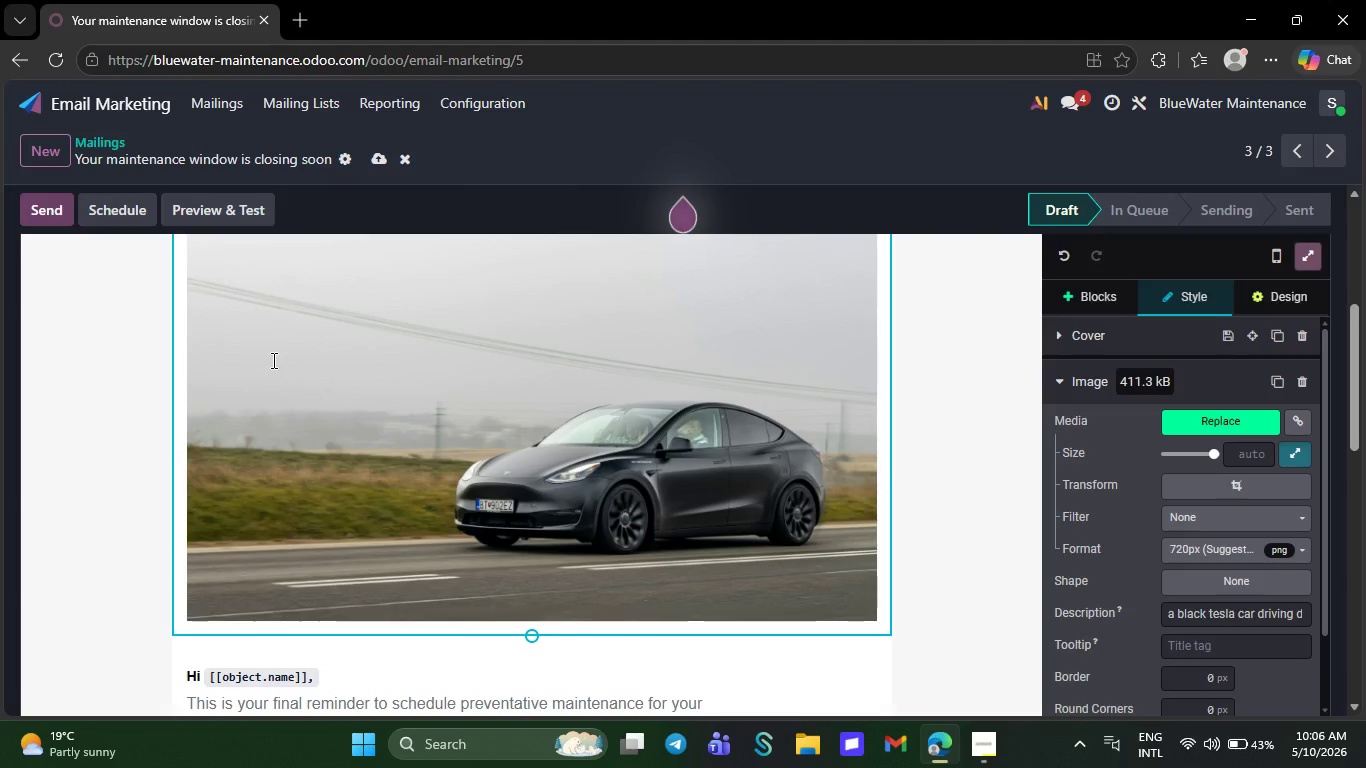 
wait(12.28)
 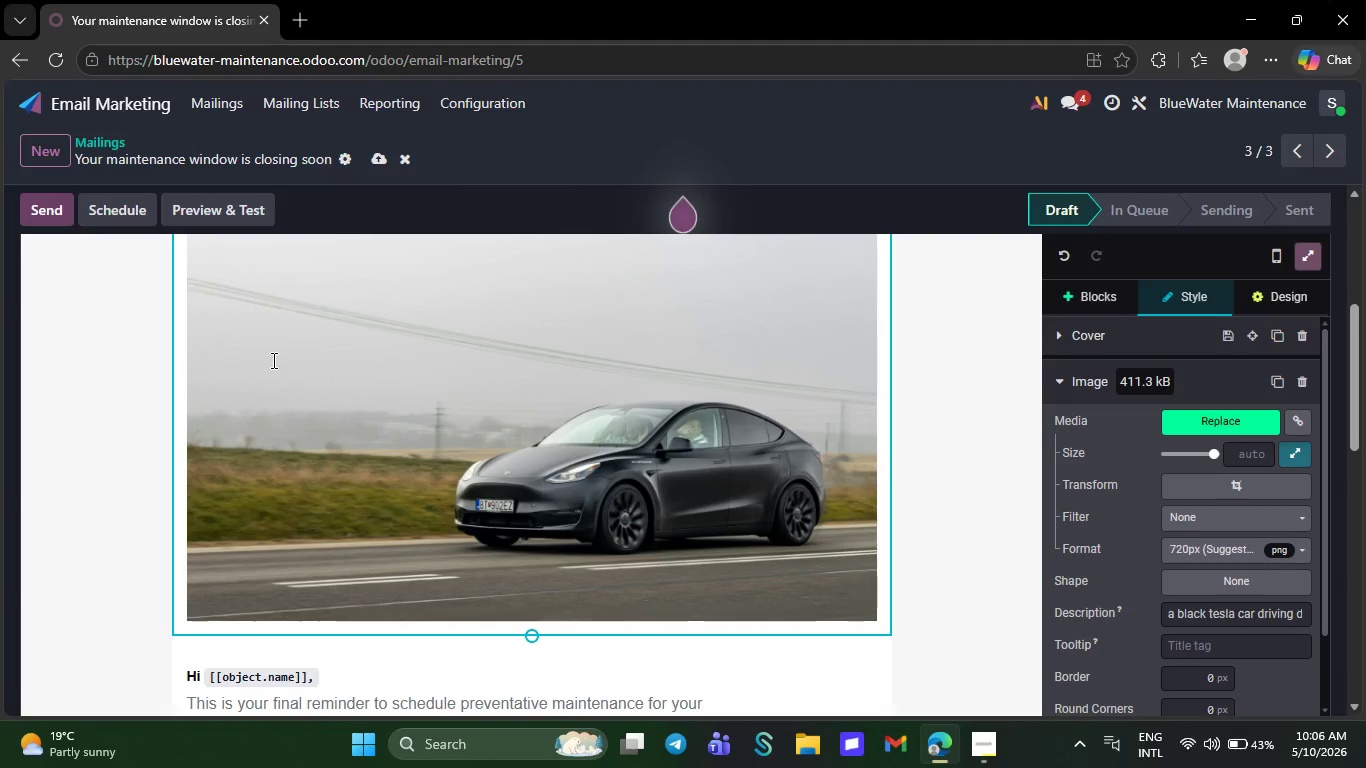 
left_click([1246, 484])
 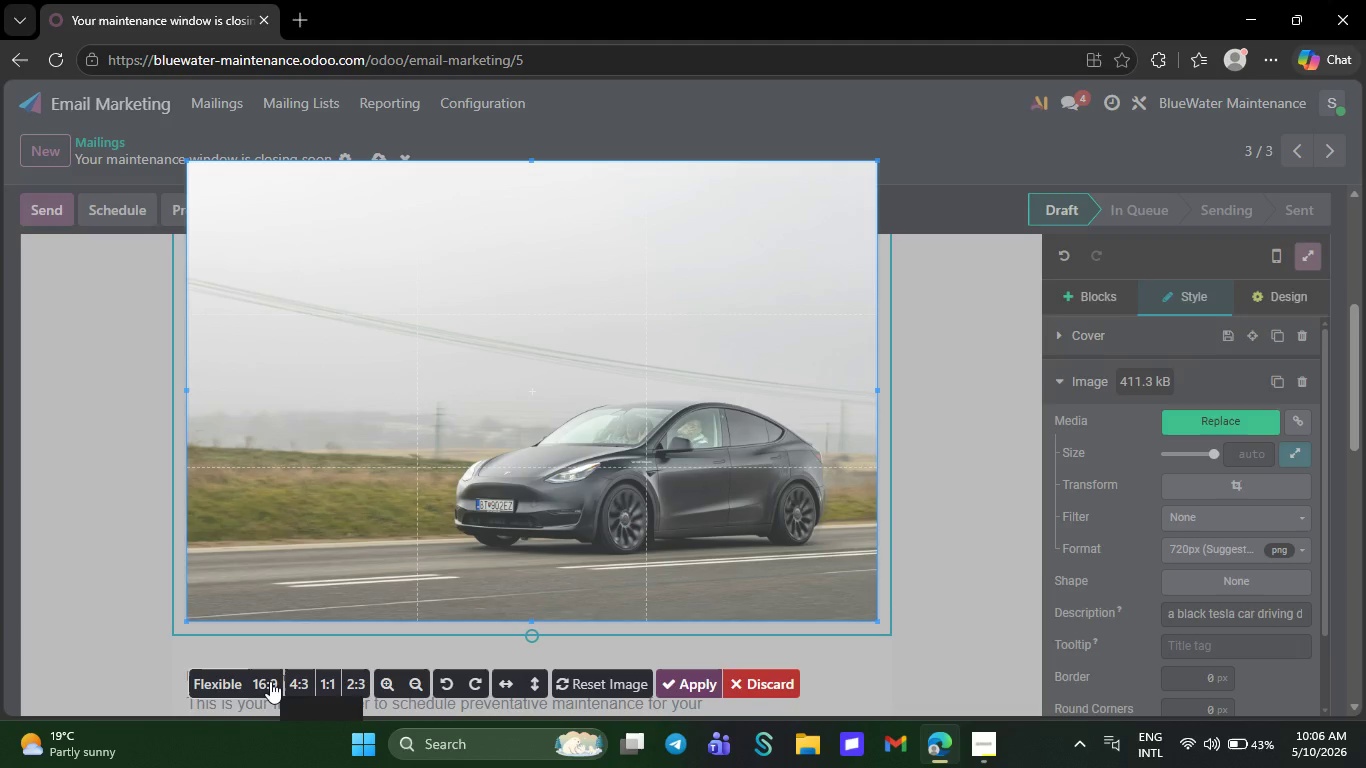 
wait(5.2)
 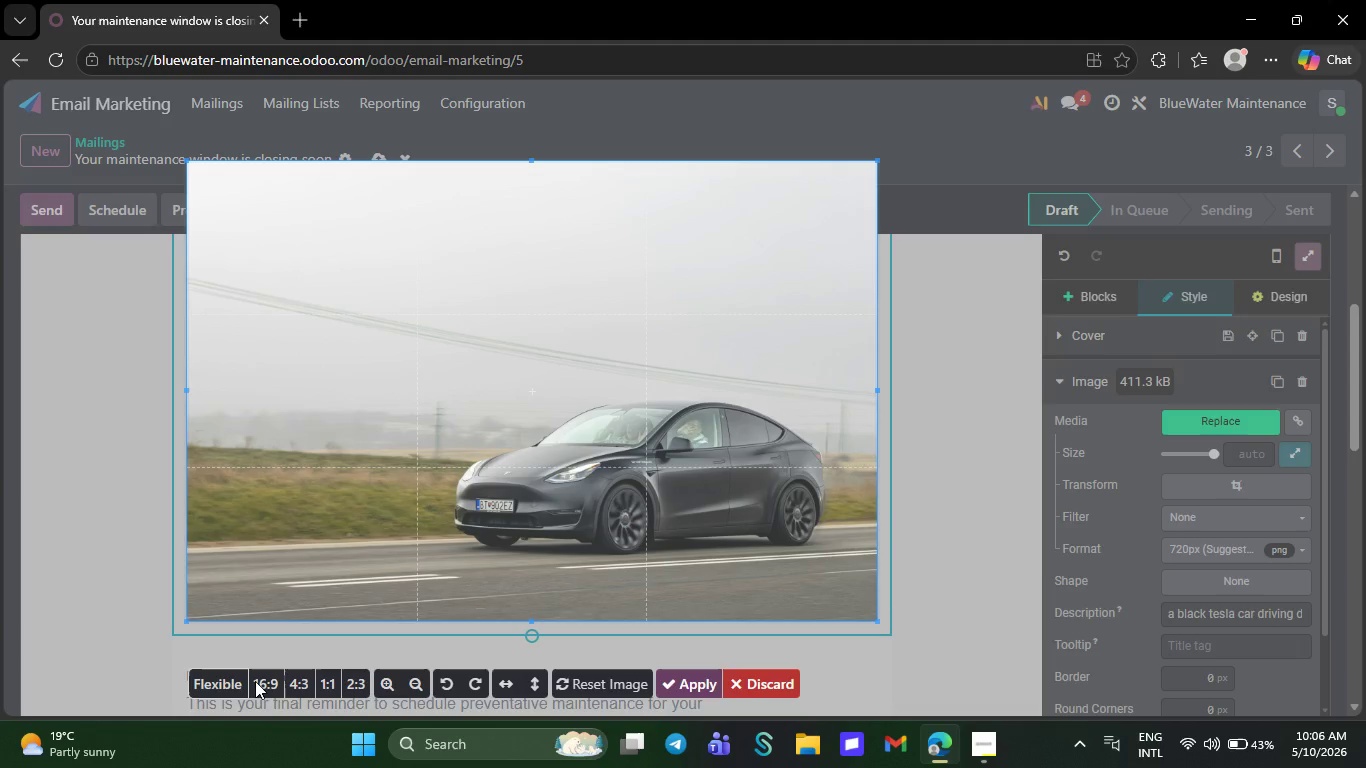 
left_click([270, 681])
 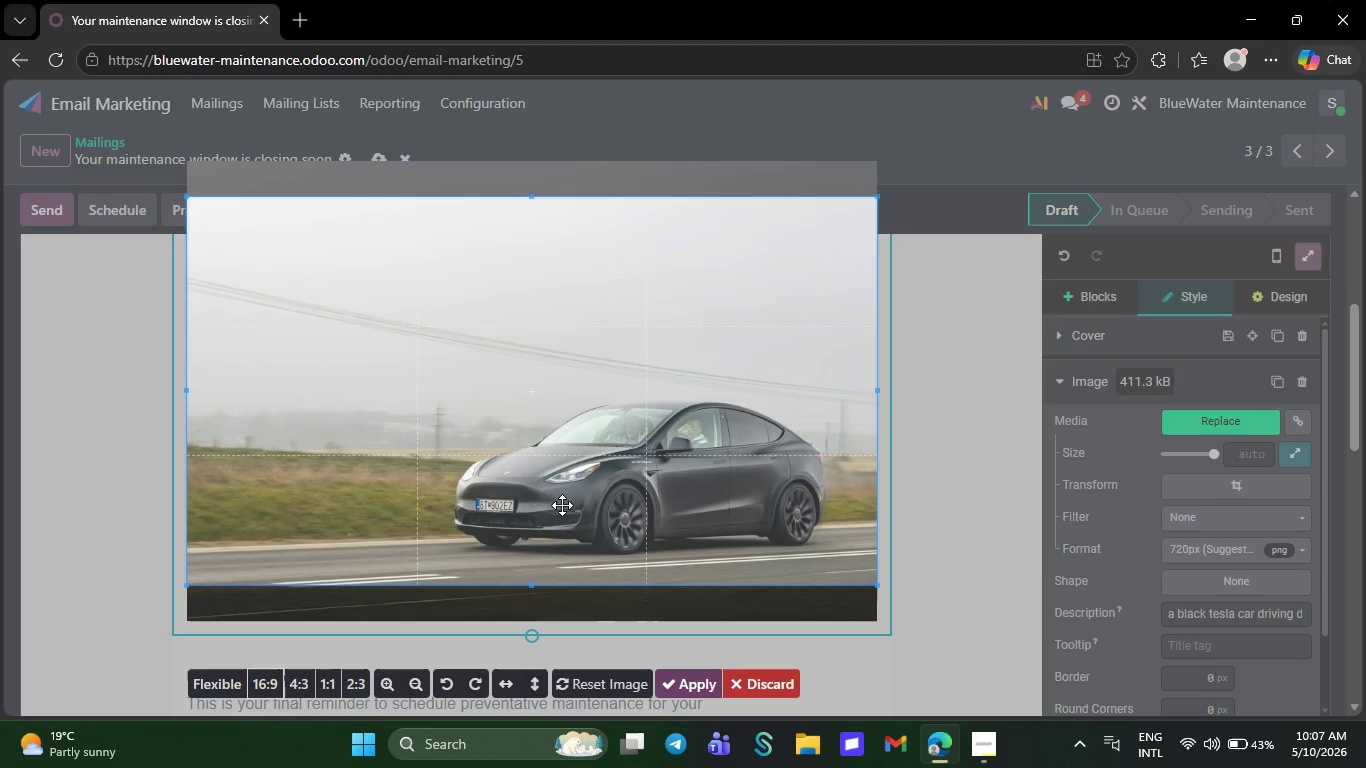 
left_click_drag(start_coordinate=[562, 505], to_coordinate=[562, 527])
 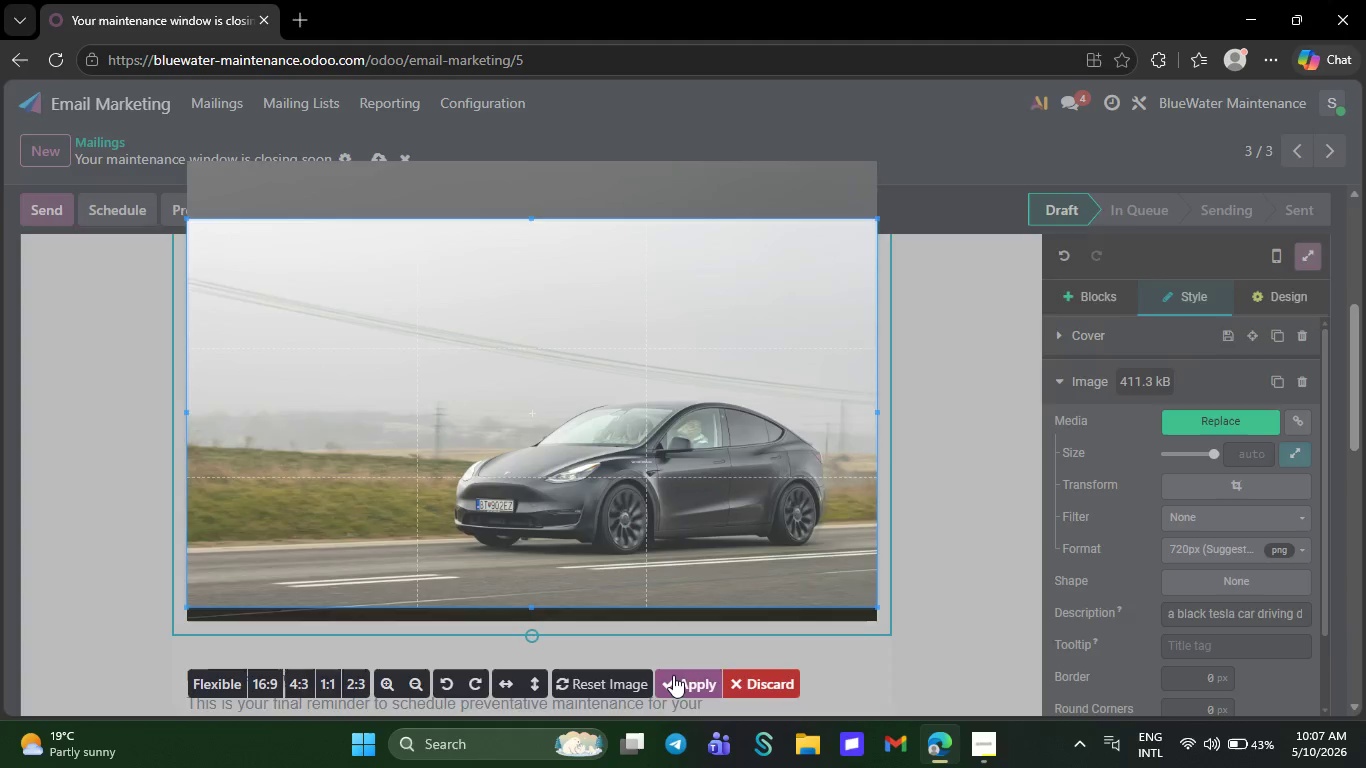 
left_click([673, 675])
 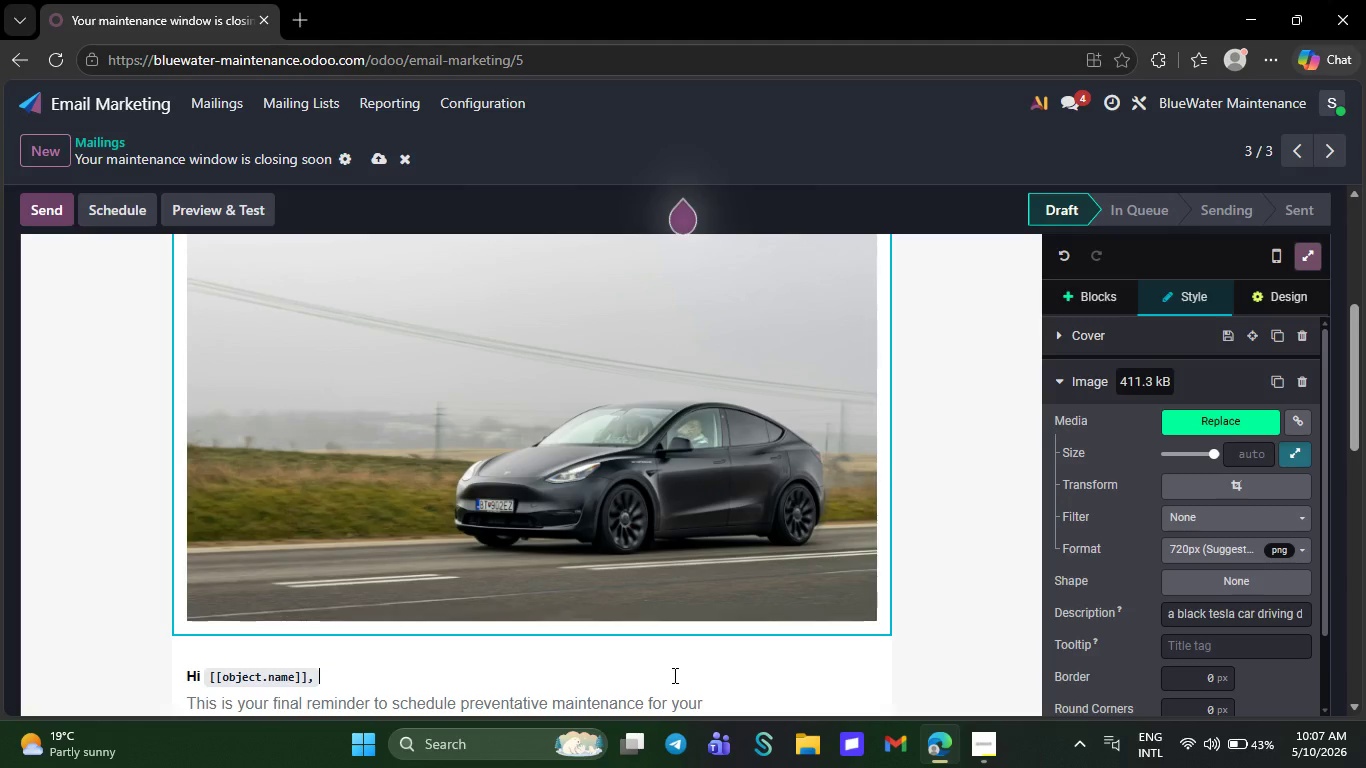 
left_click([673, 675])
 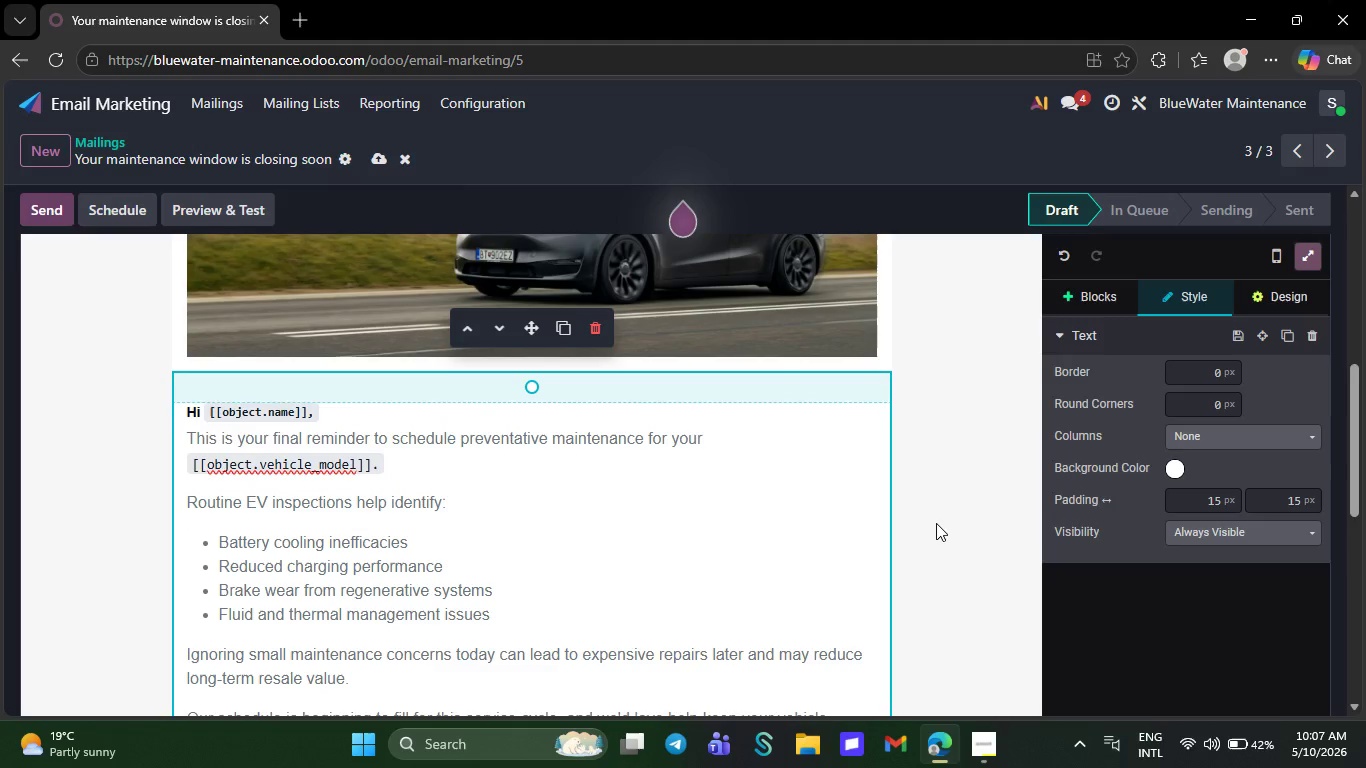 
wait(10.81)
 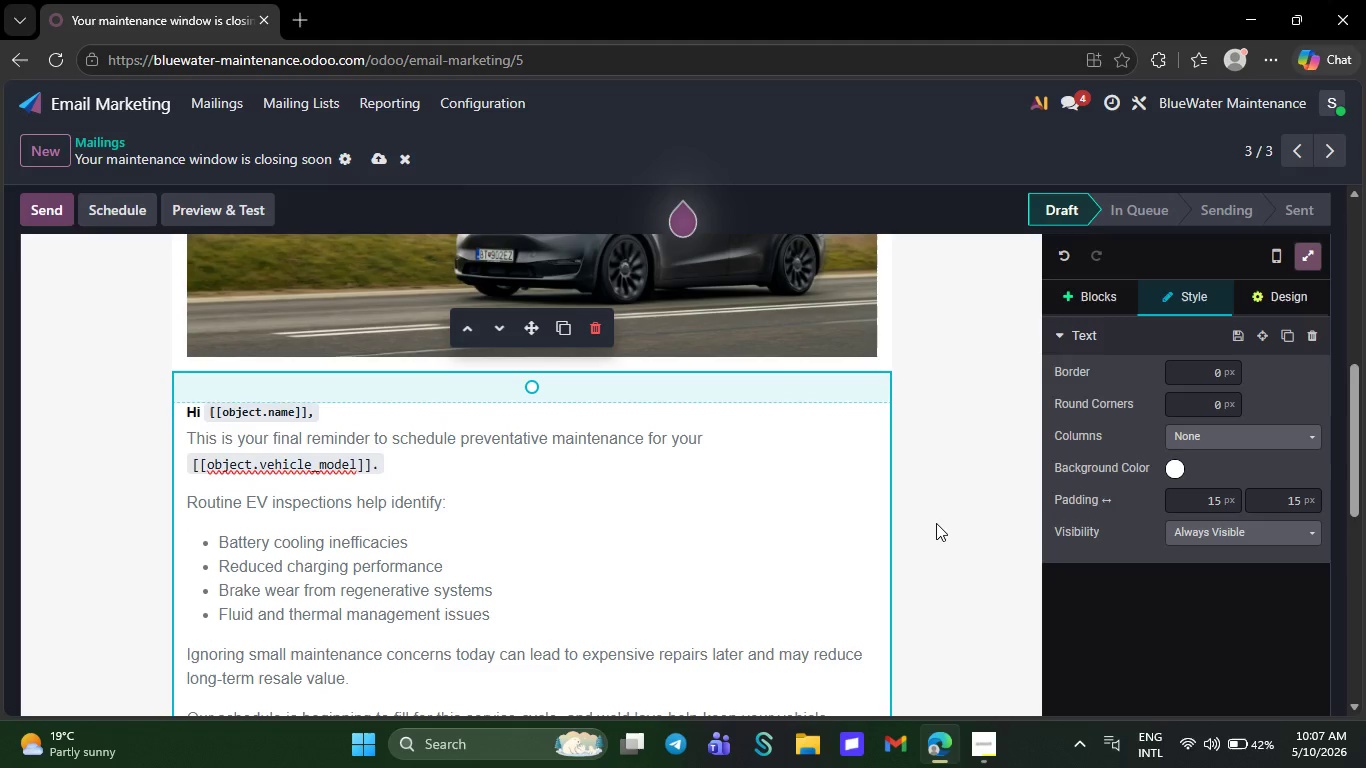 
left_click([189, 468])
 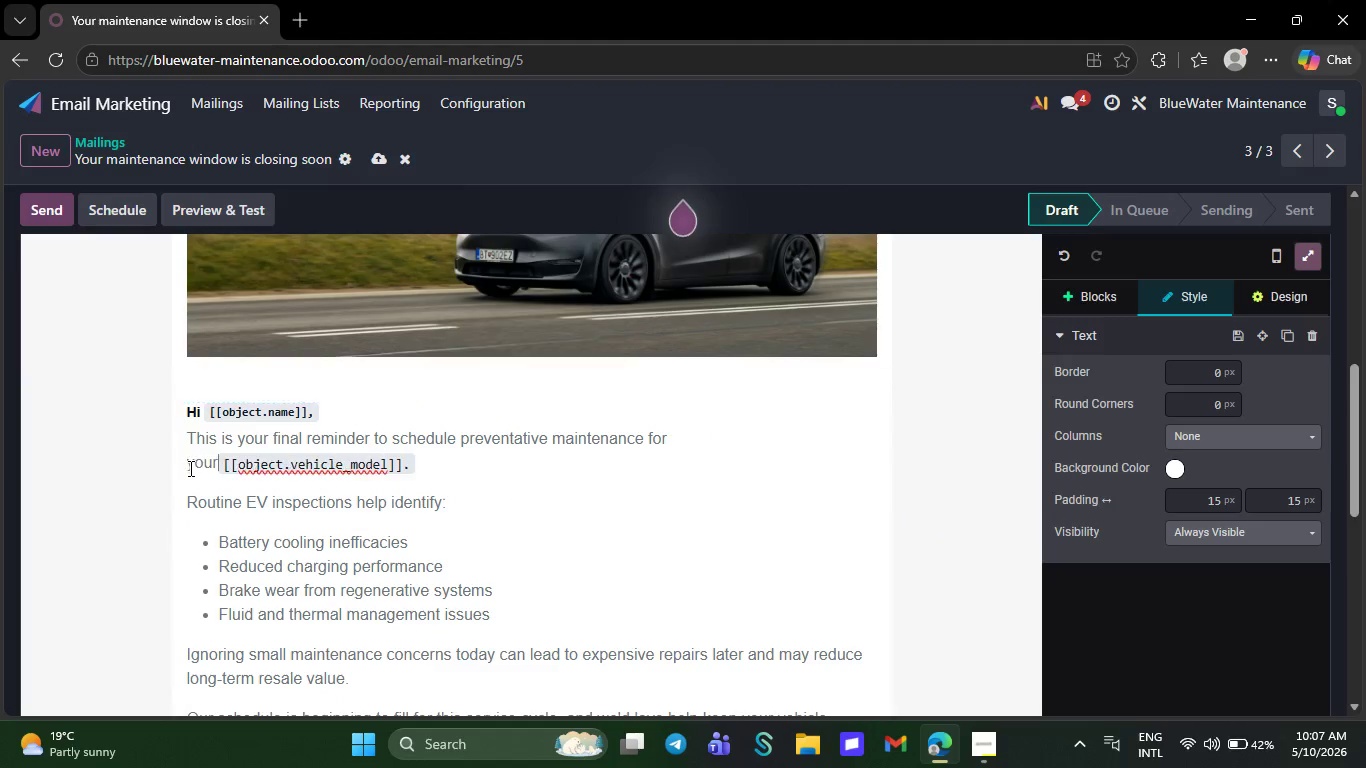 
key(Backspace)
 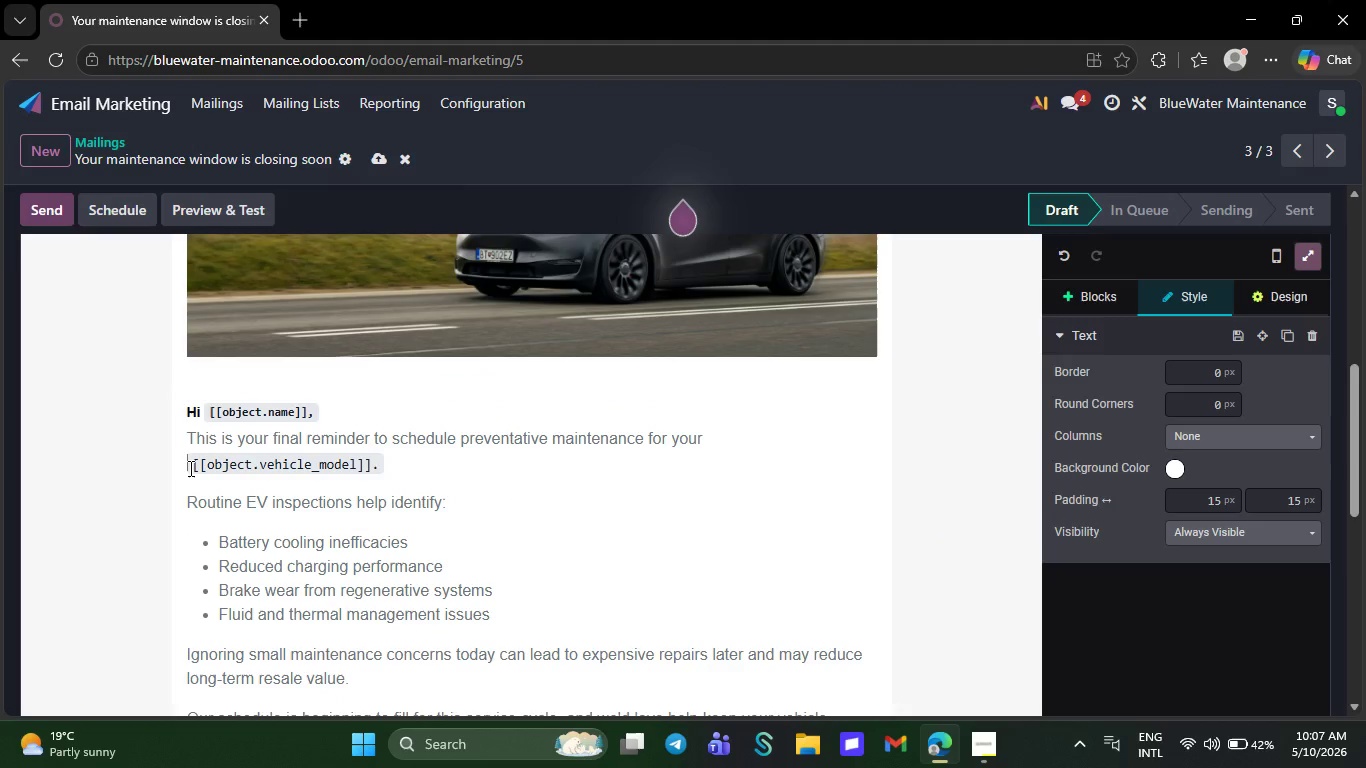 
key(Space)
 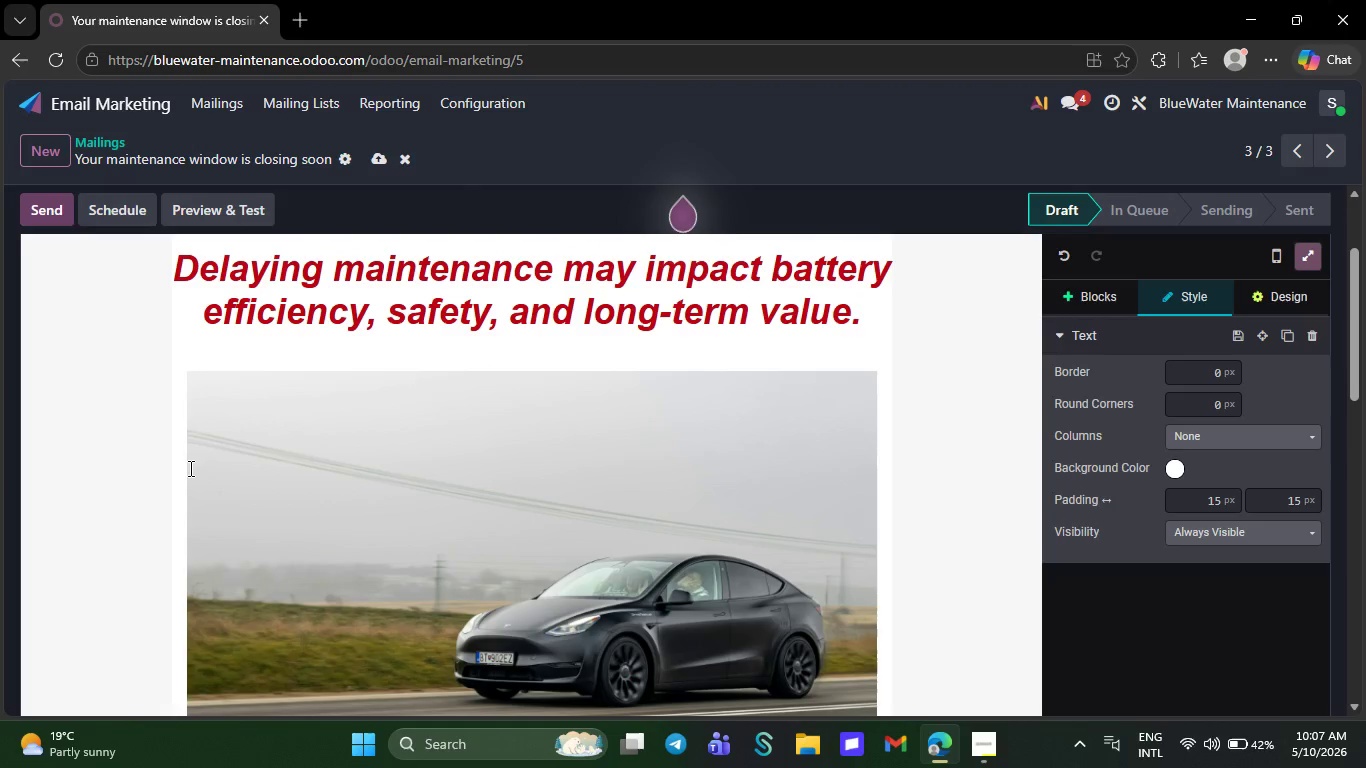 
wait(15.09)
 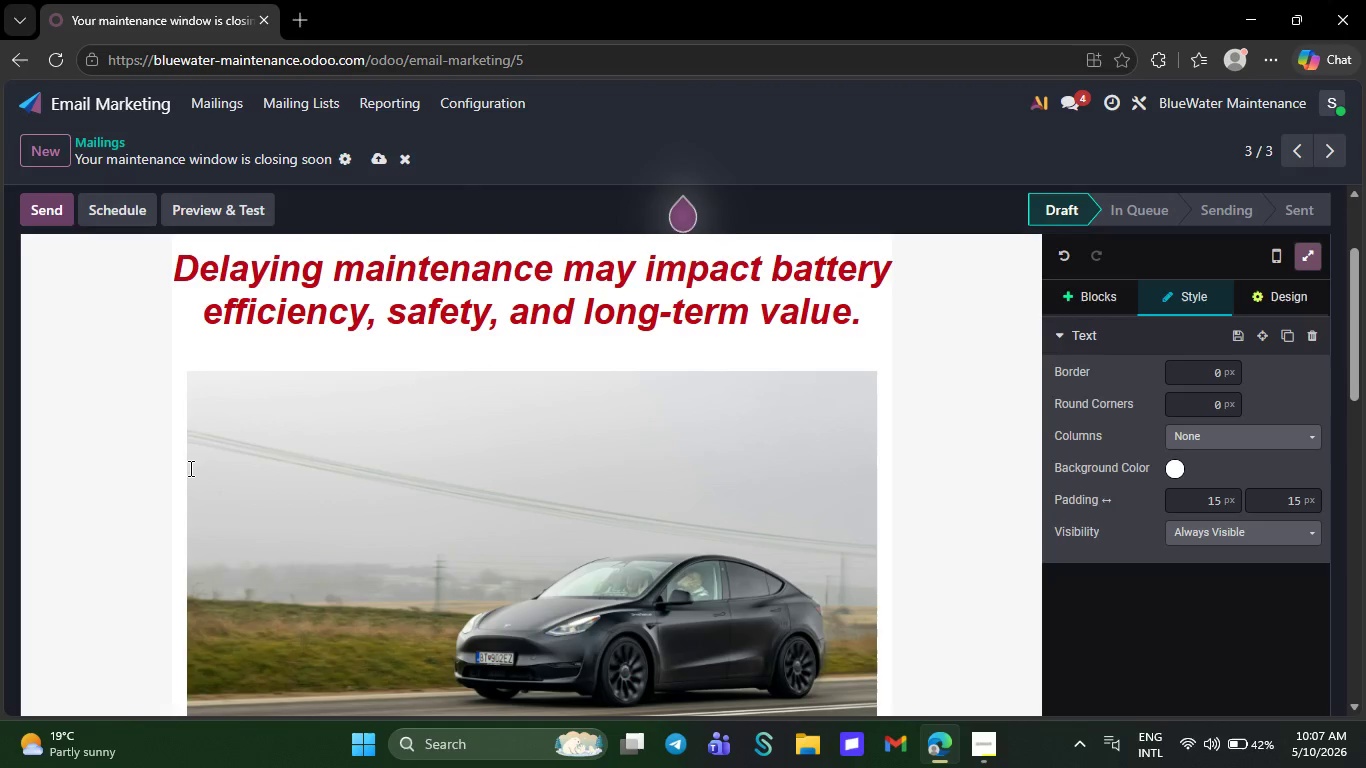 
left_click([379, 162])
 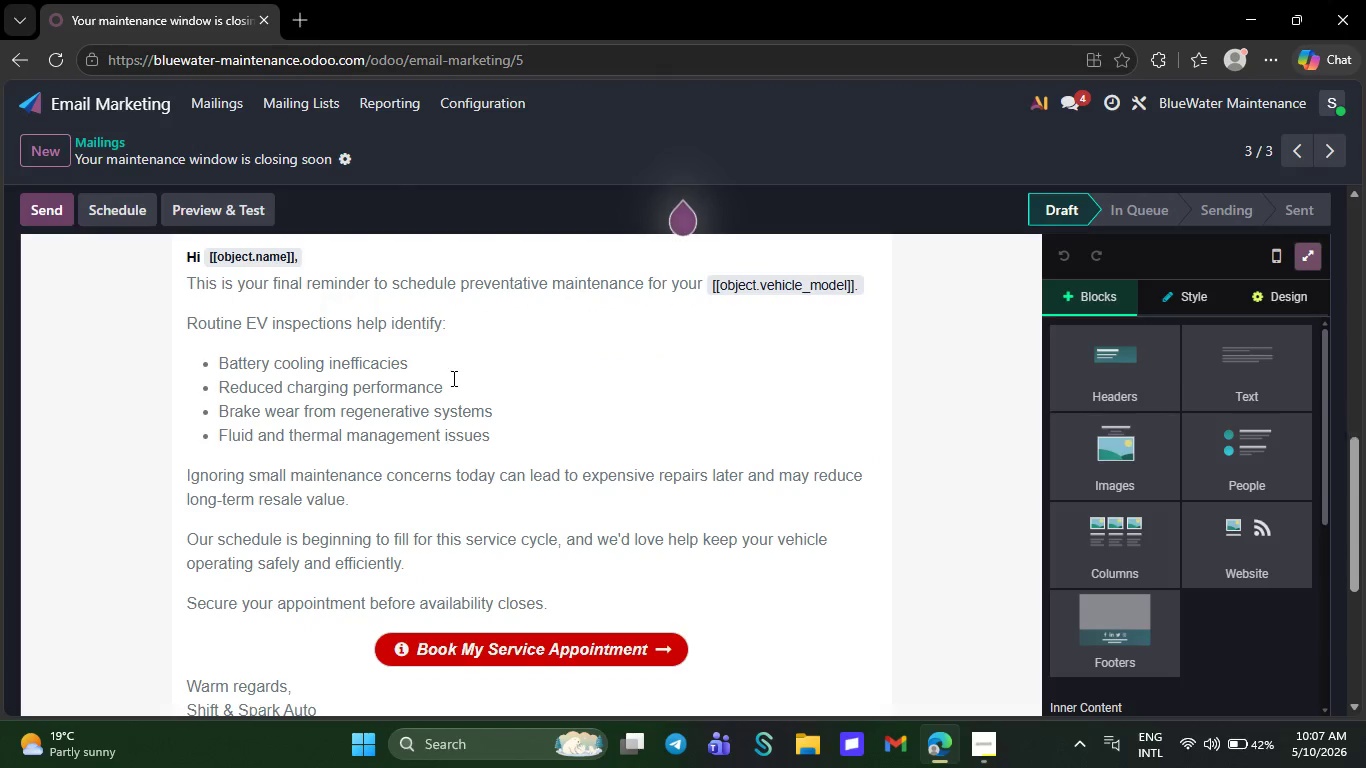 
wait(20.57)
 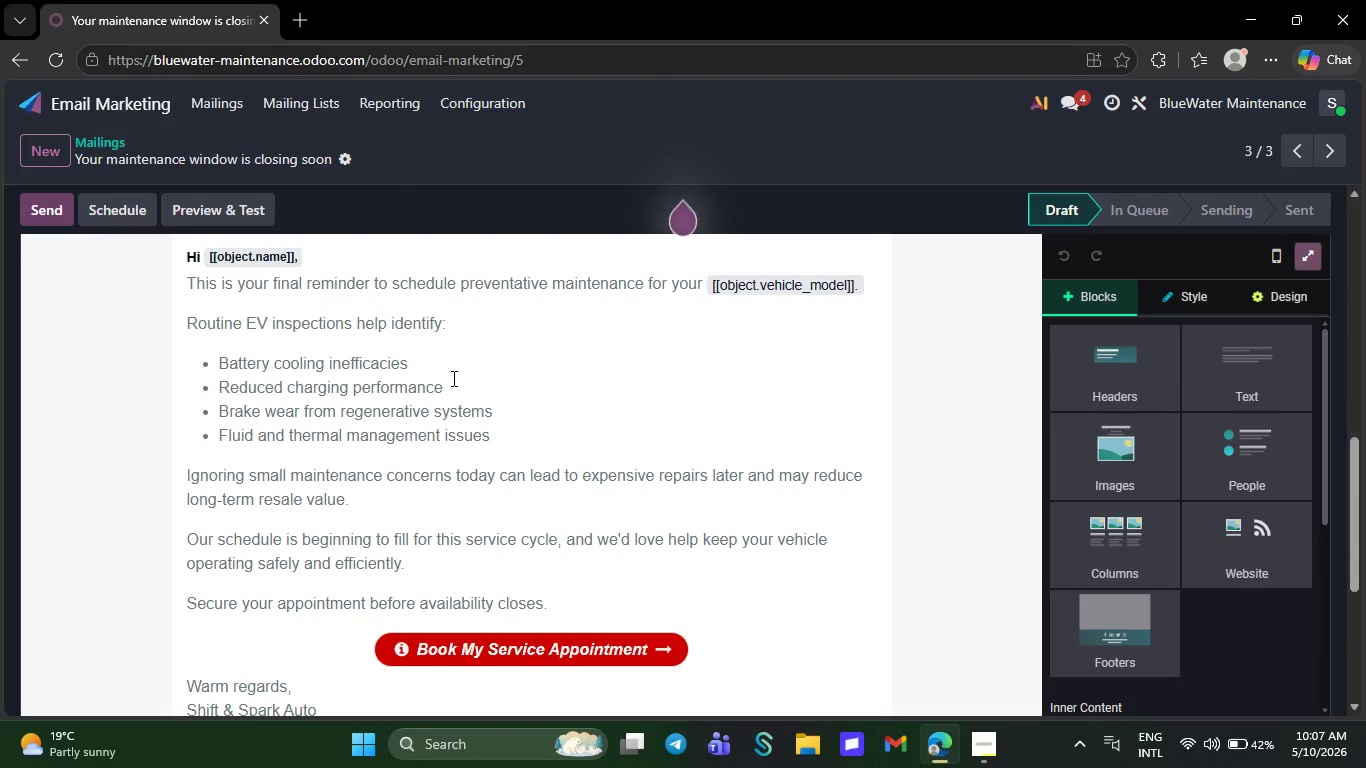 
mouse_move([895, 751])
 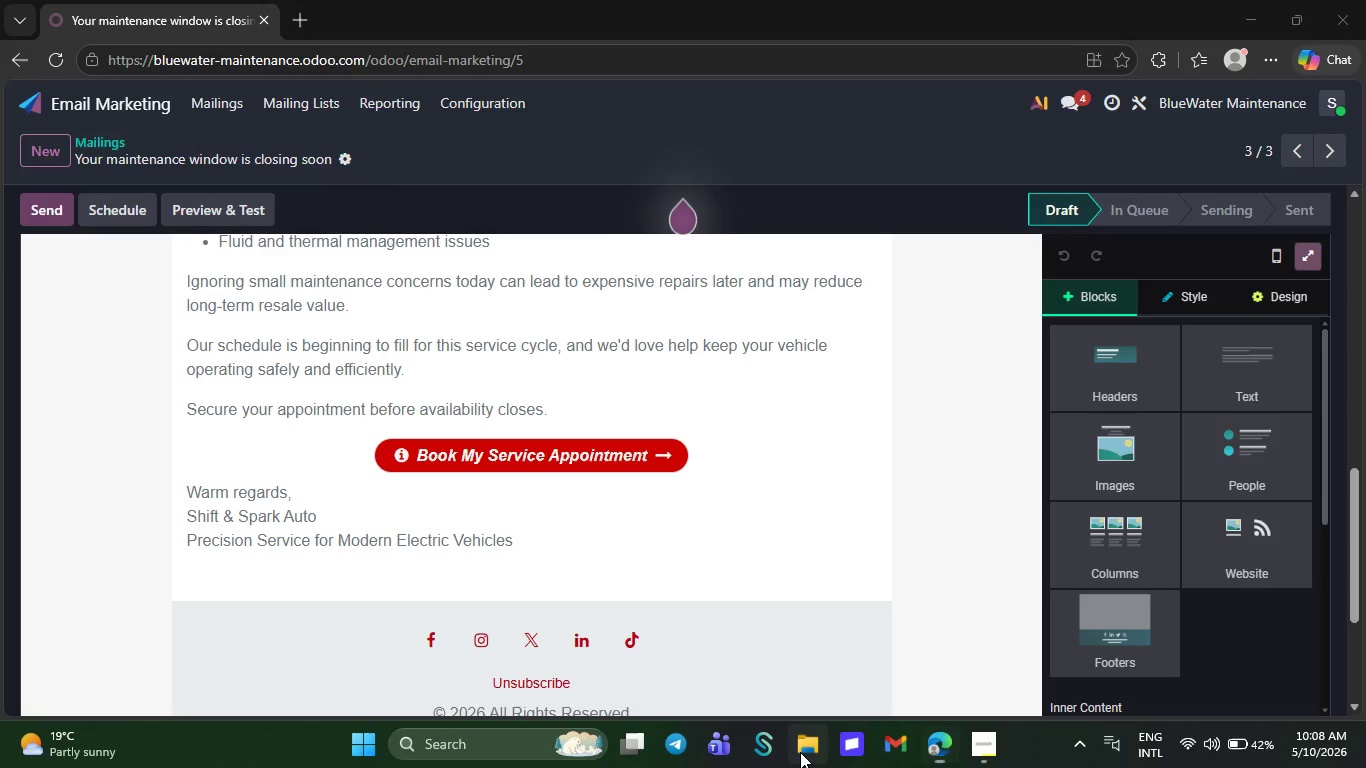 
left_click([800, 752])
 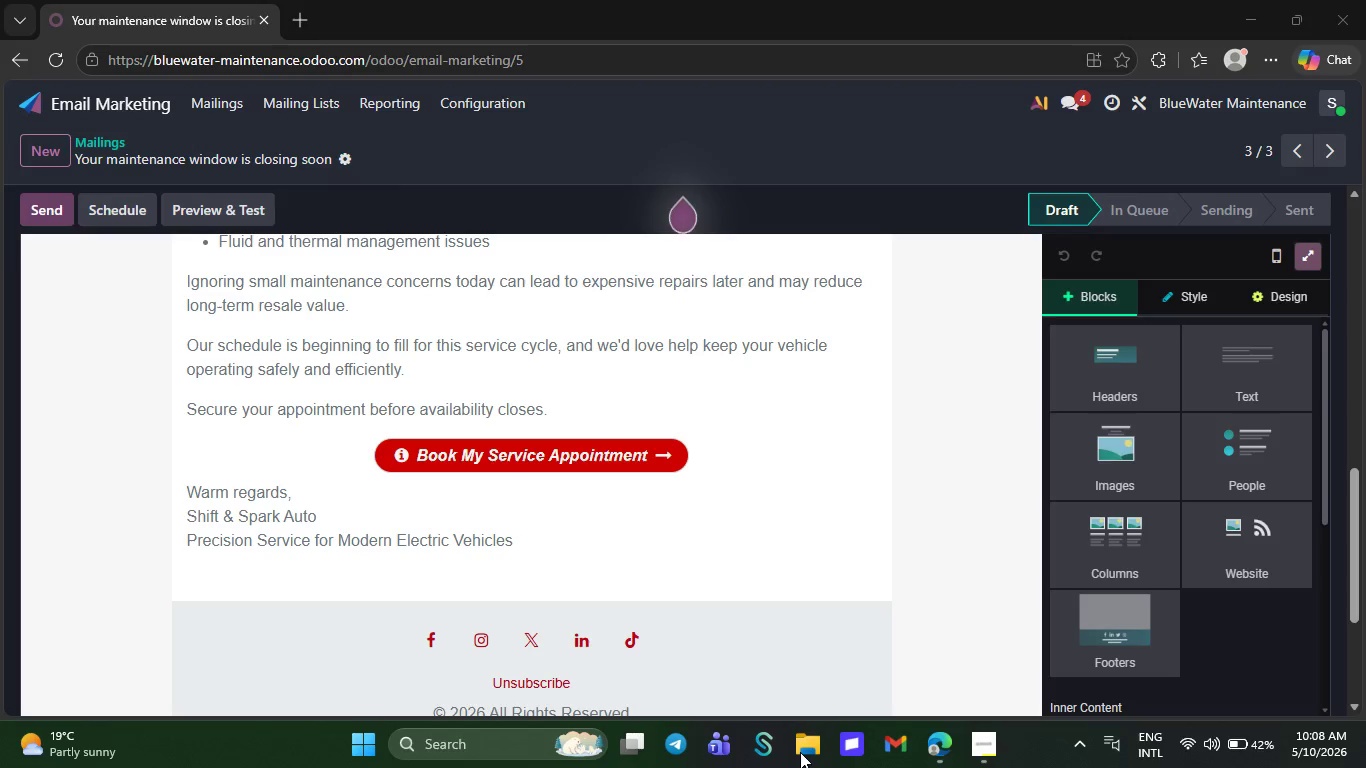 
wait(10.05)
 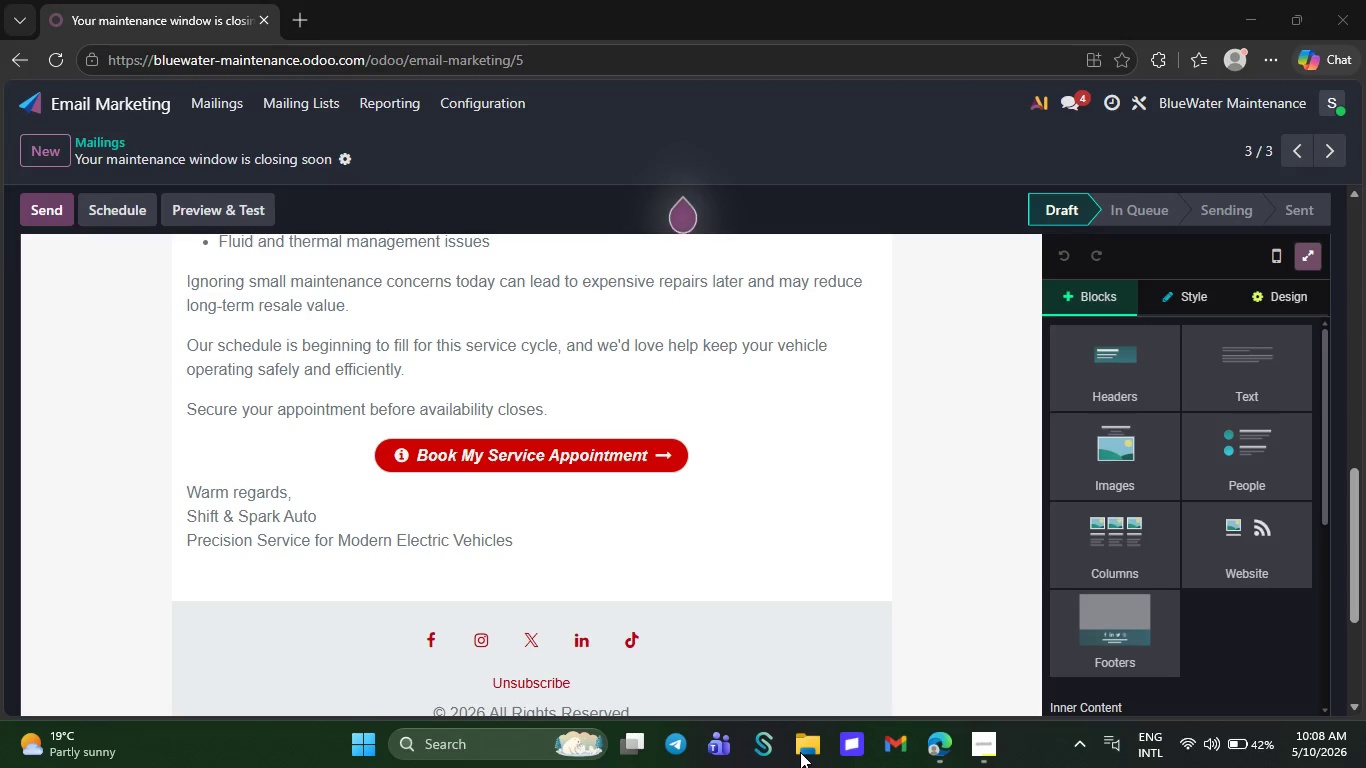 
left_click([823, 751])
 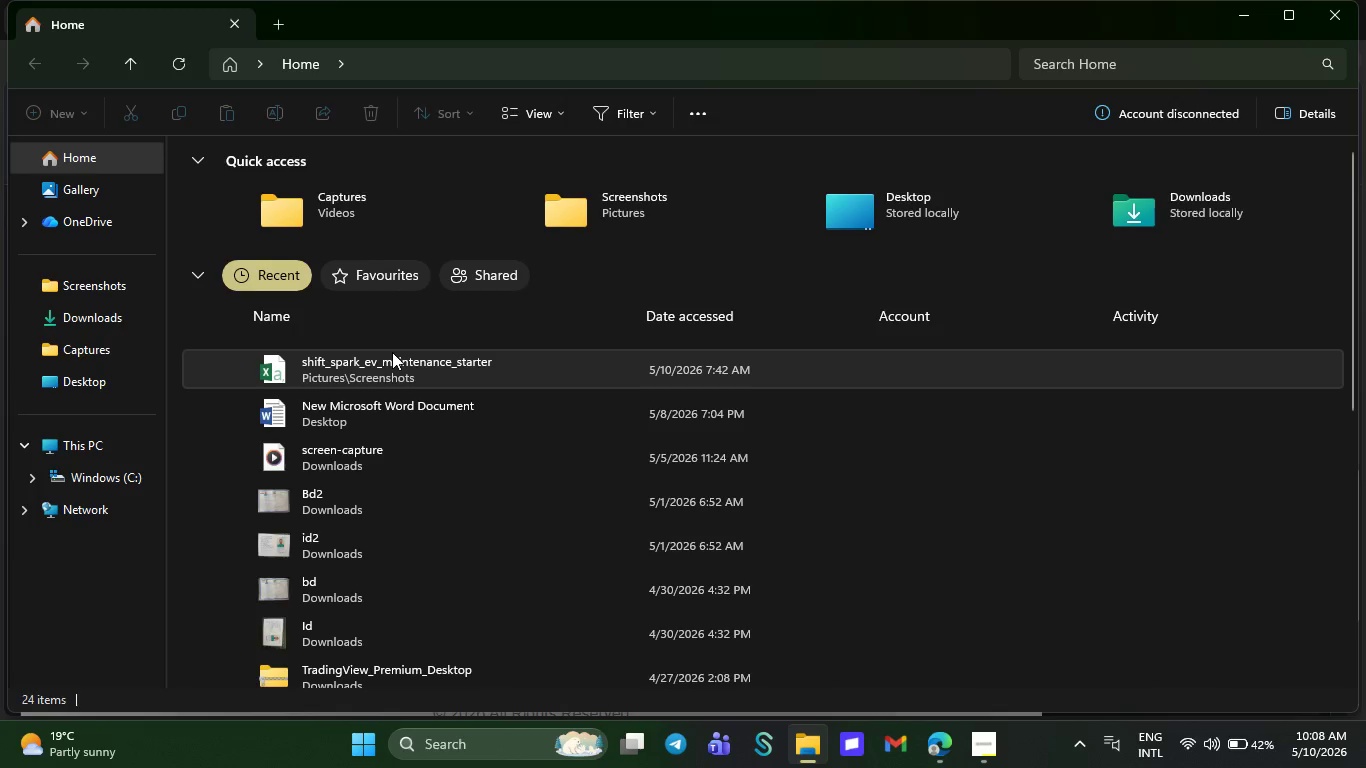 
wait(6.64)
 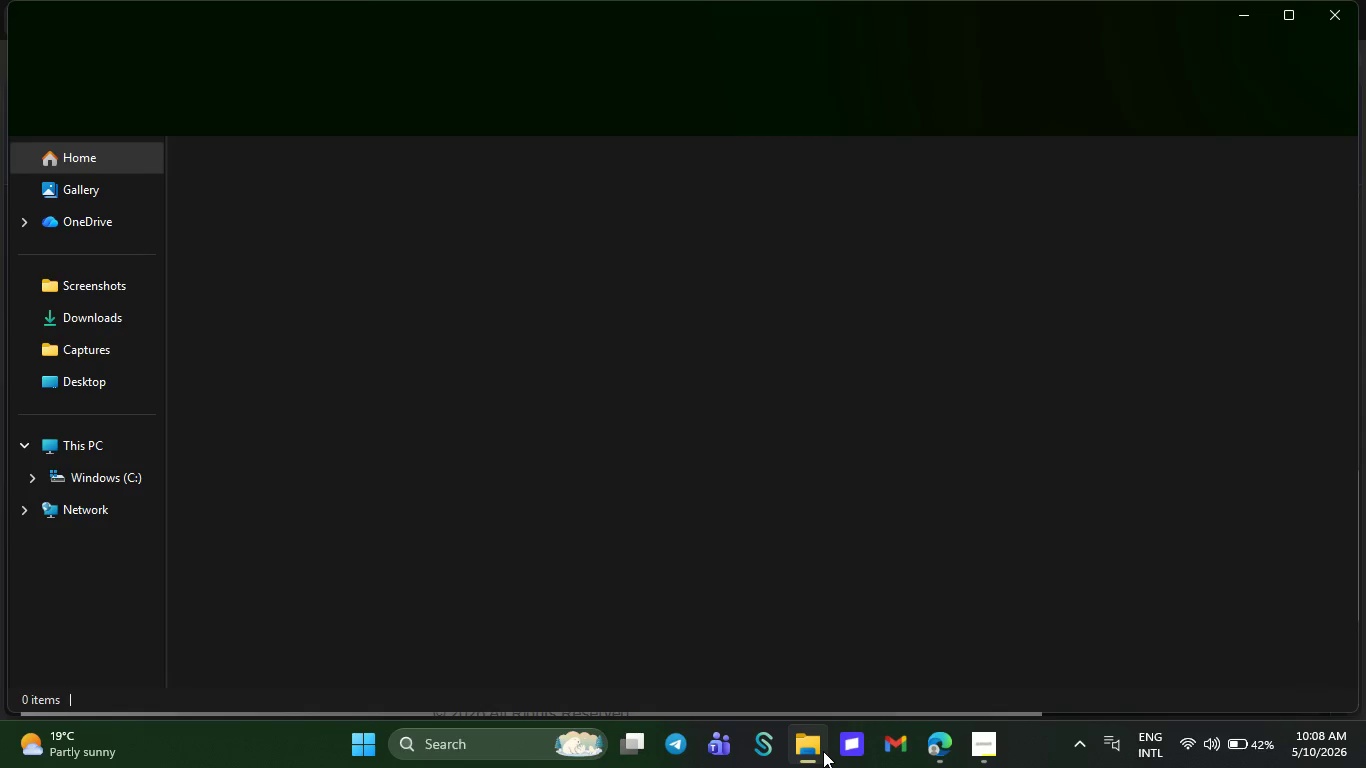 
double_click([390, 367])
 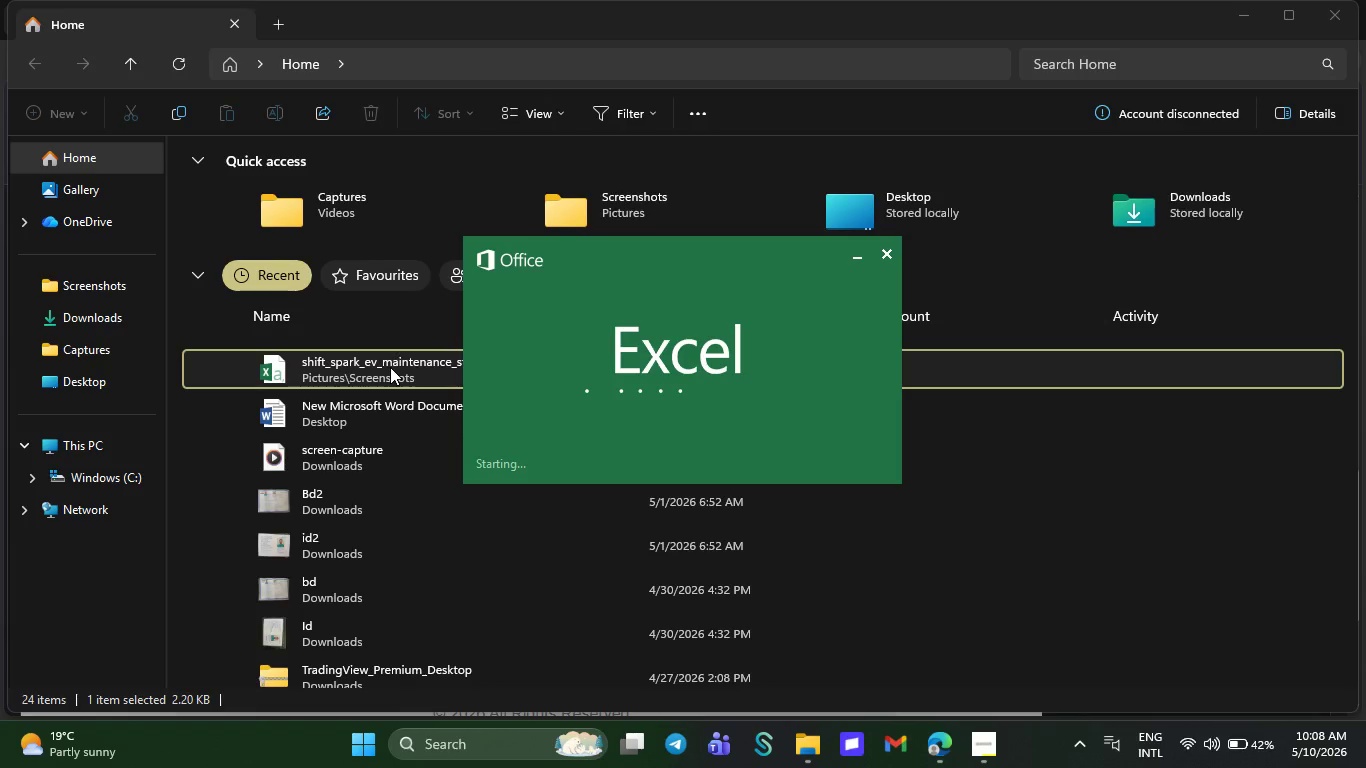 
wait(9.14)
 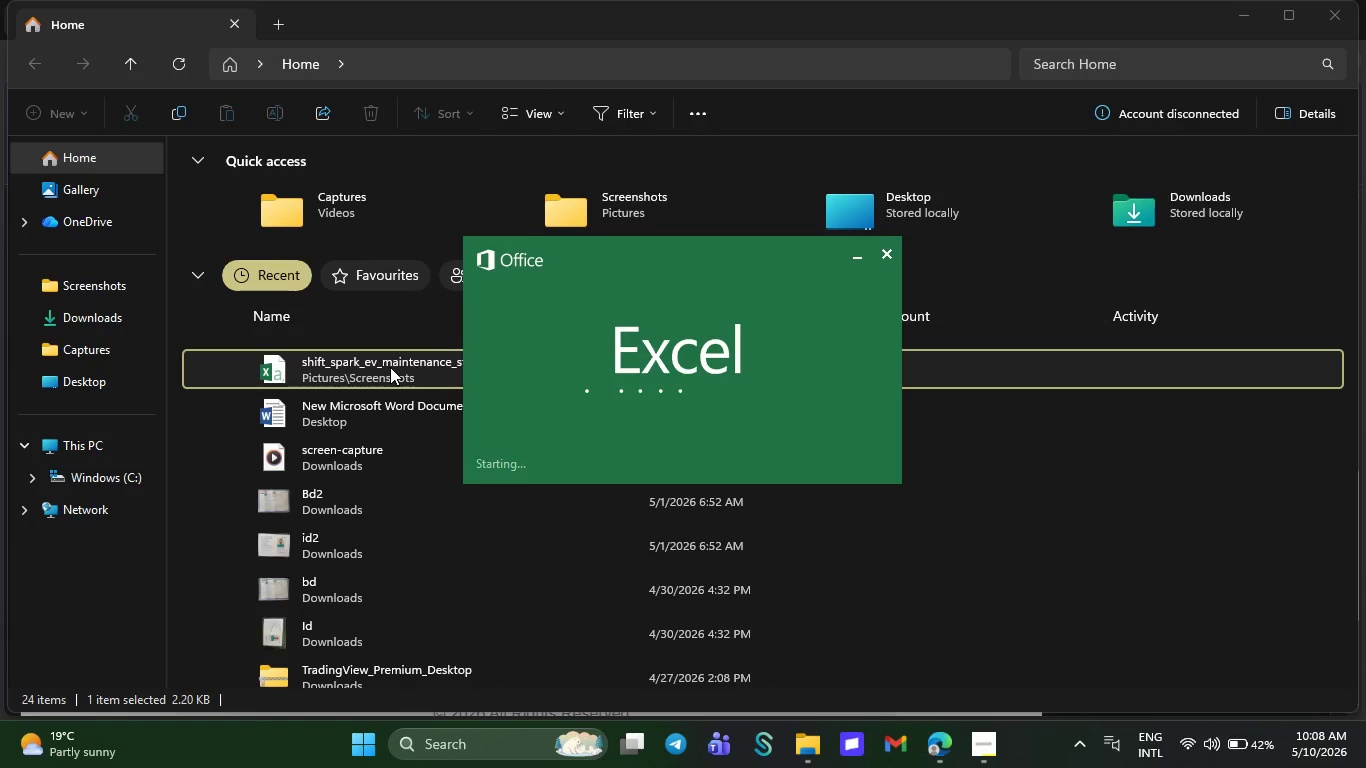 
left_click([891, 742])
 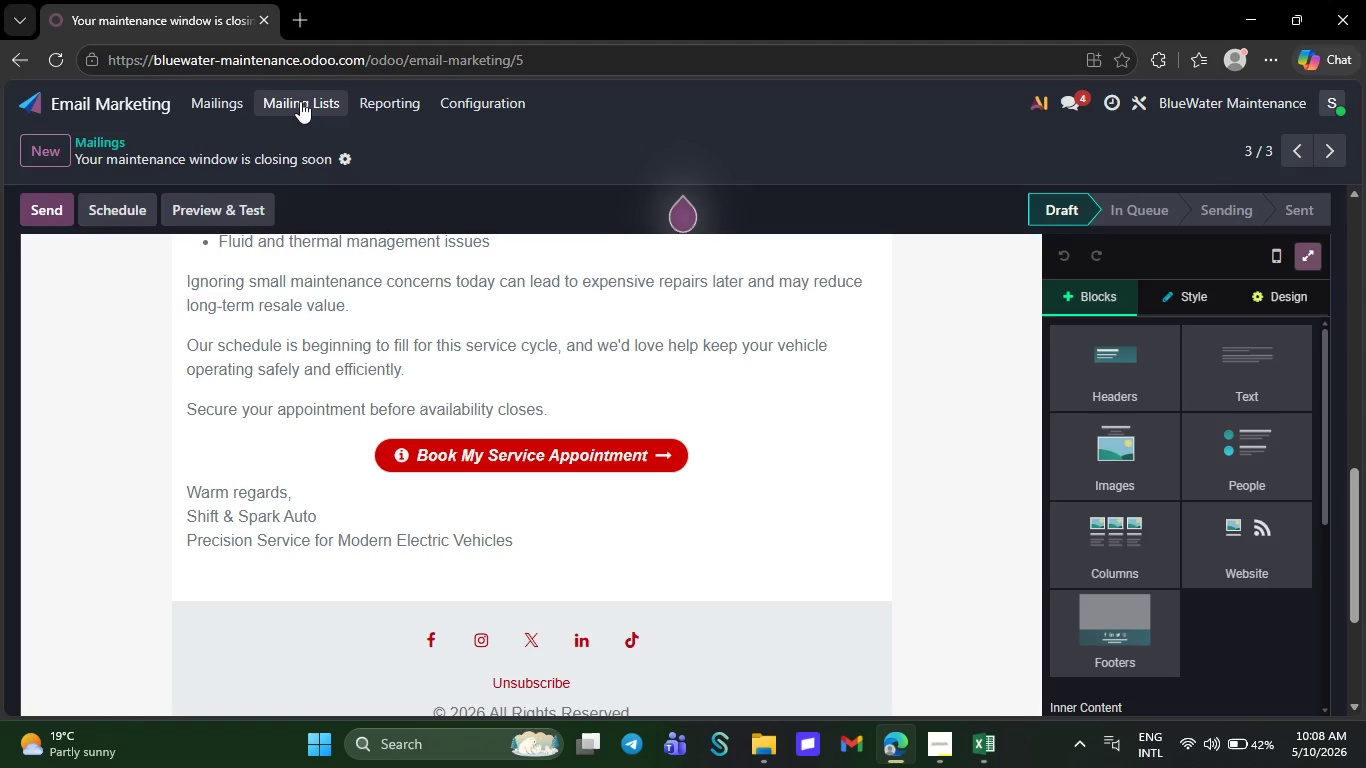 
left_click([300, 101])
 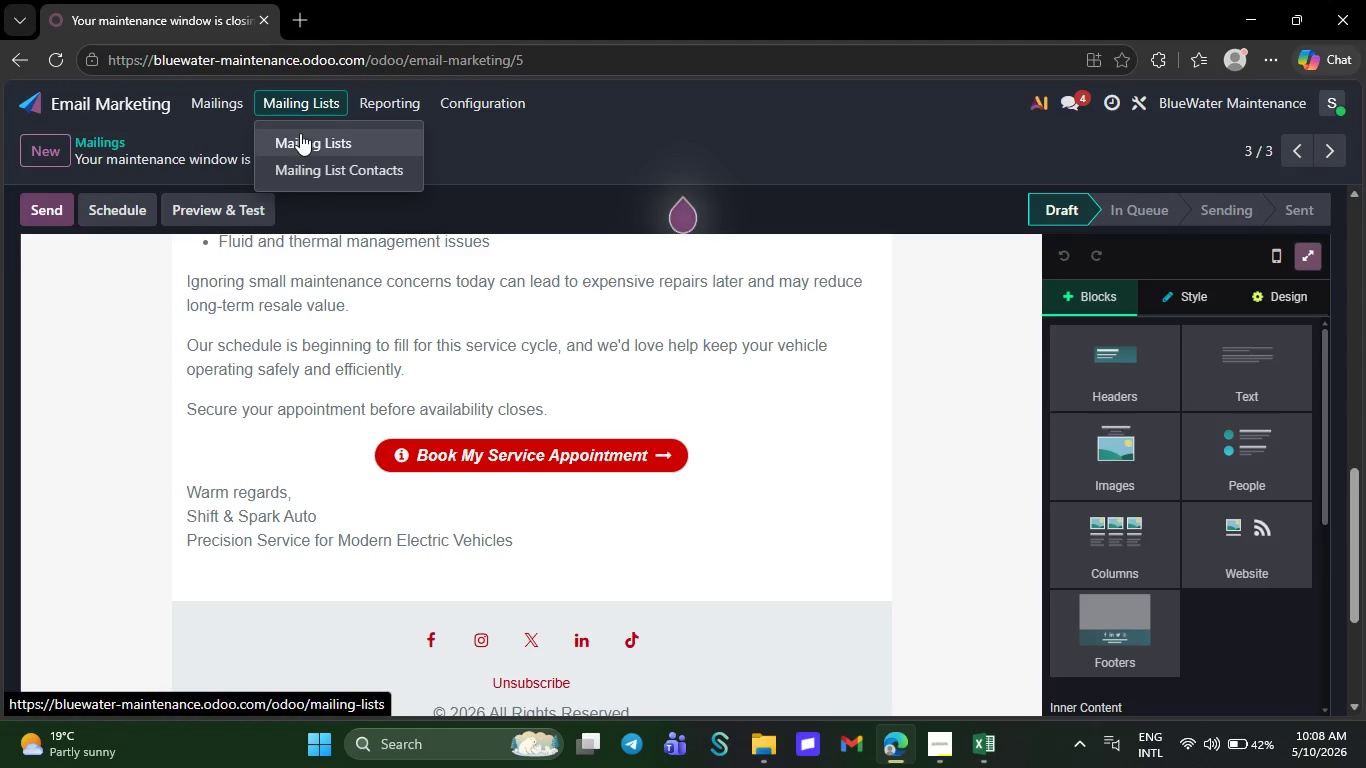 
left_click([300, 133])
 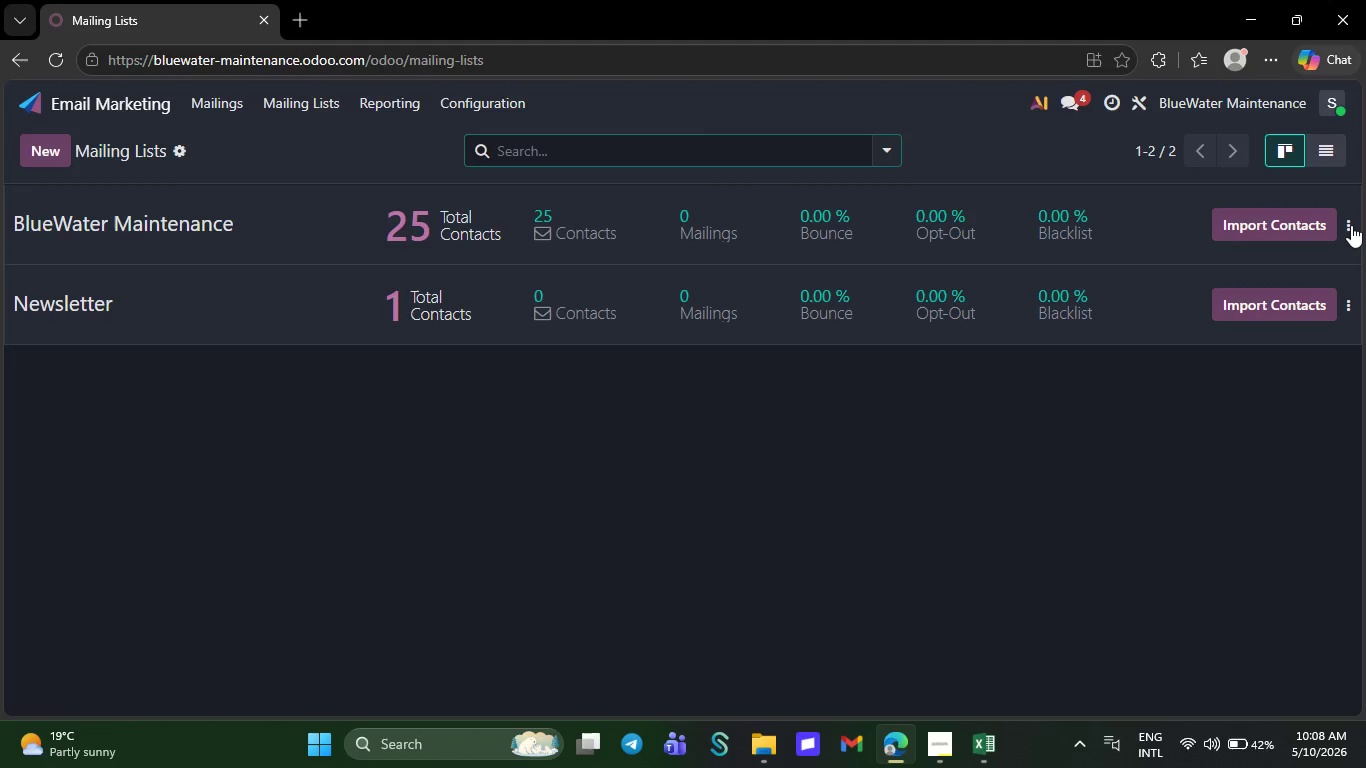 
wait(5.09)
 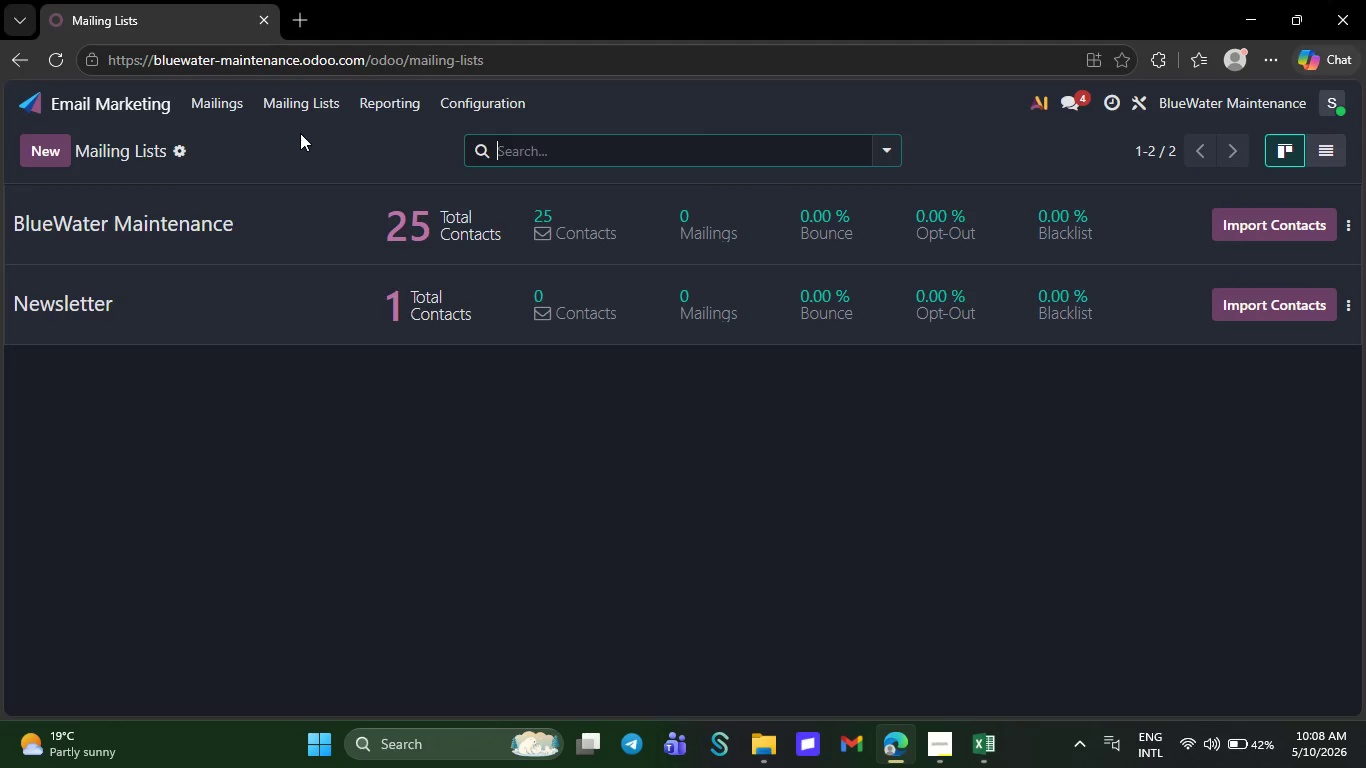 
left_click([1351, 225])
 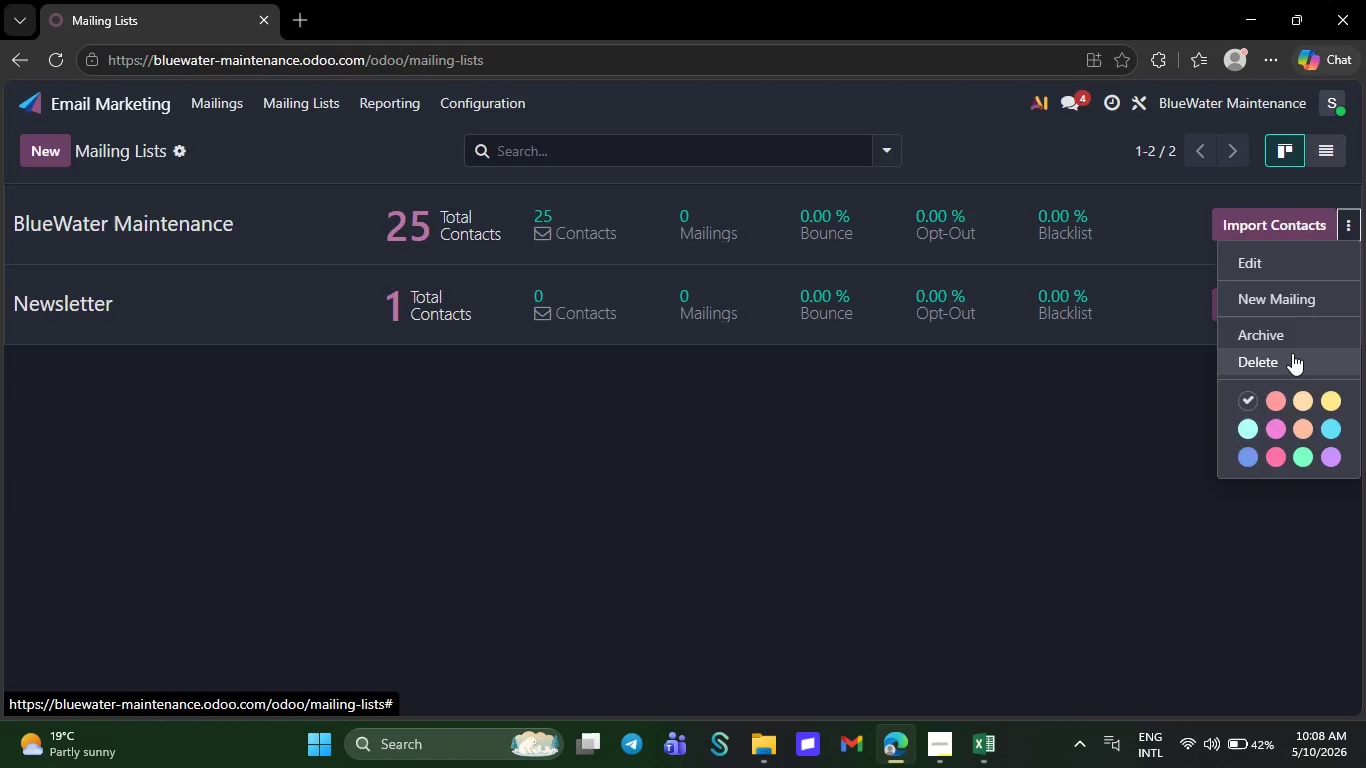 
left_click([1292, 353])
 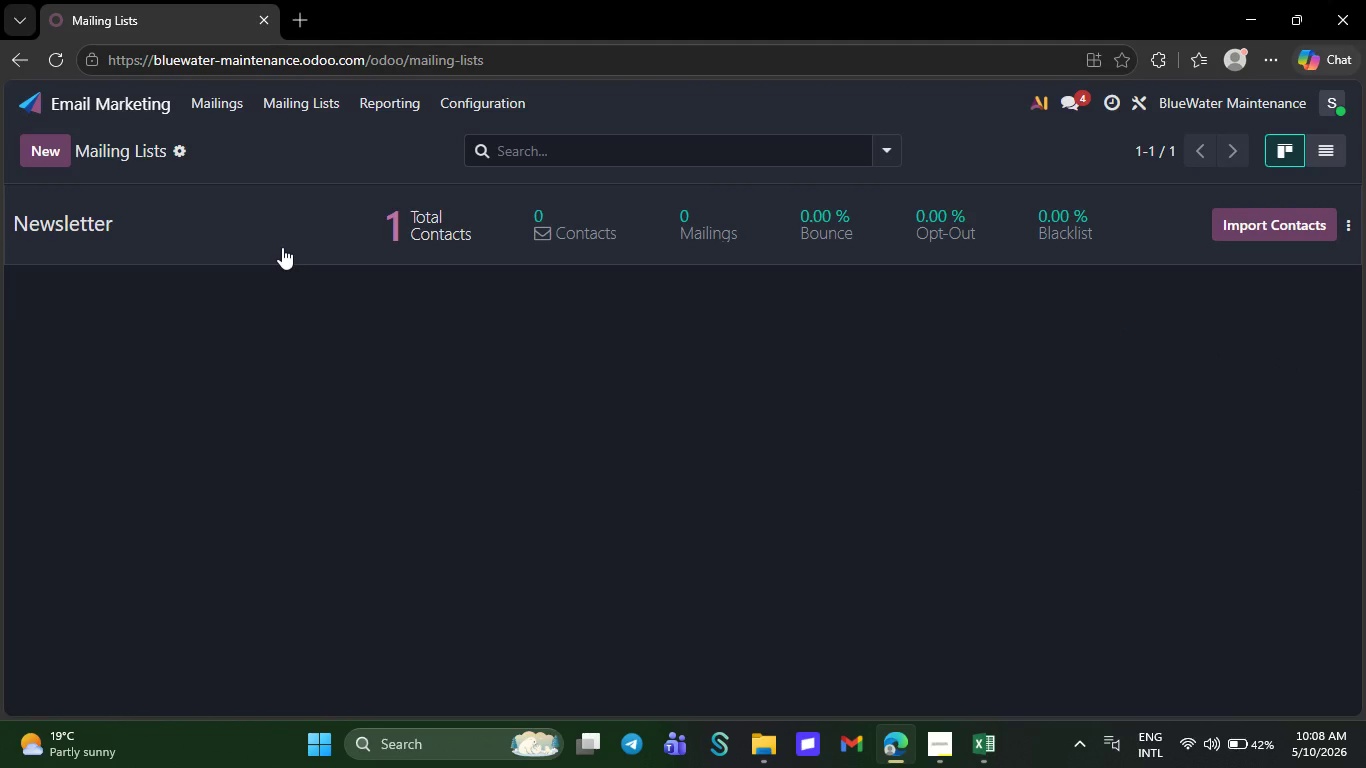 
left_click([282, 247])
 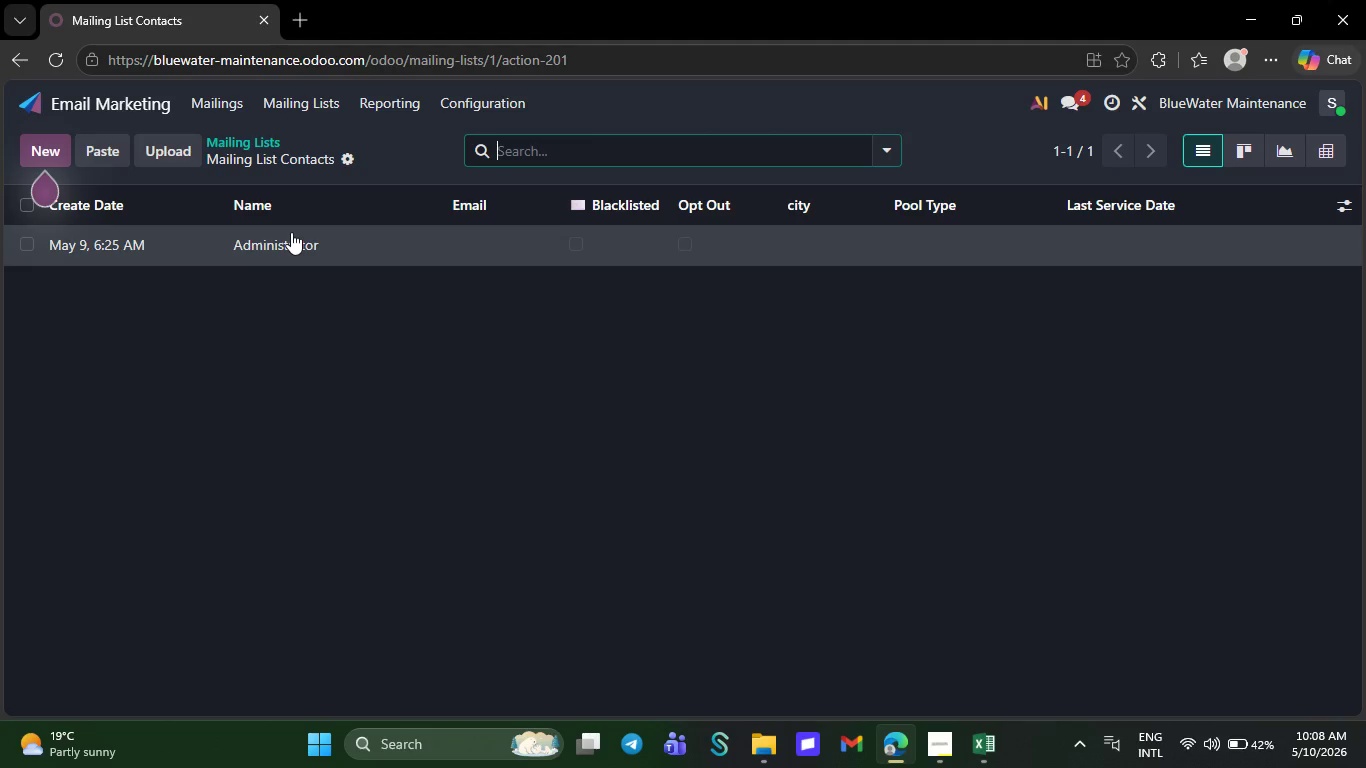 
left_click([291, 233])
 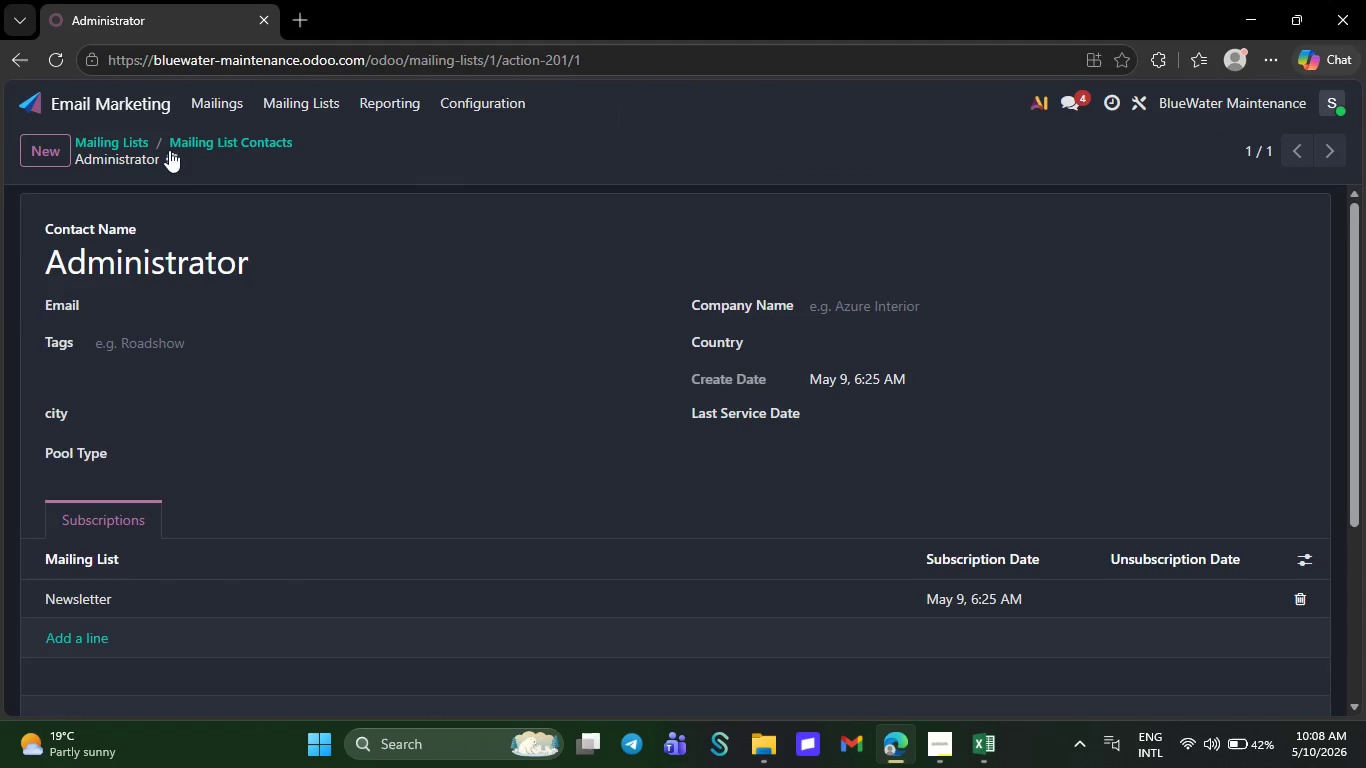 
left_click([169, 150])
 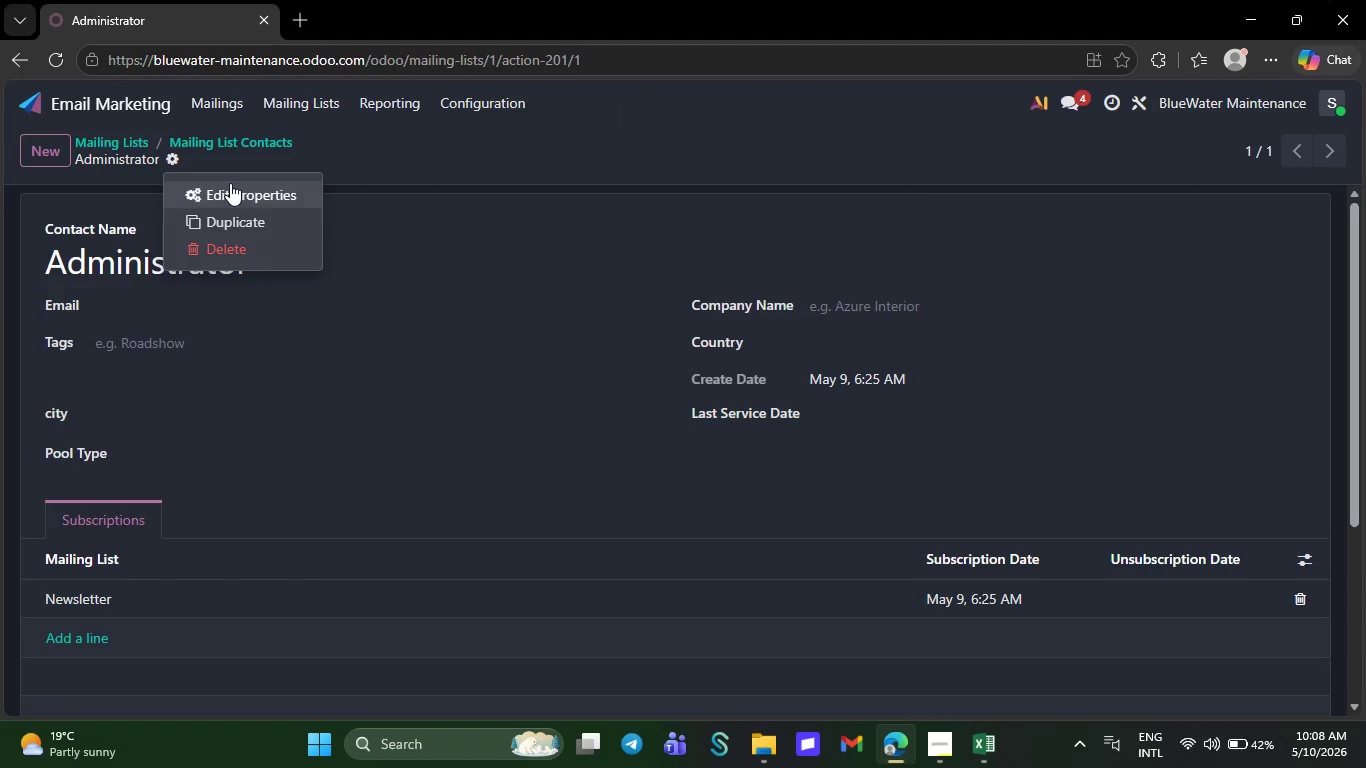 
left_click([230, 183])
 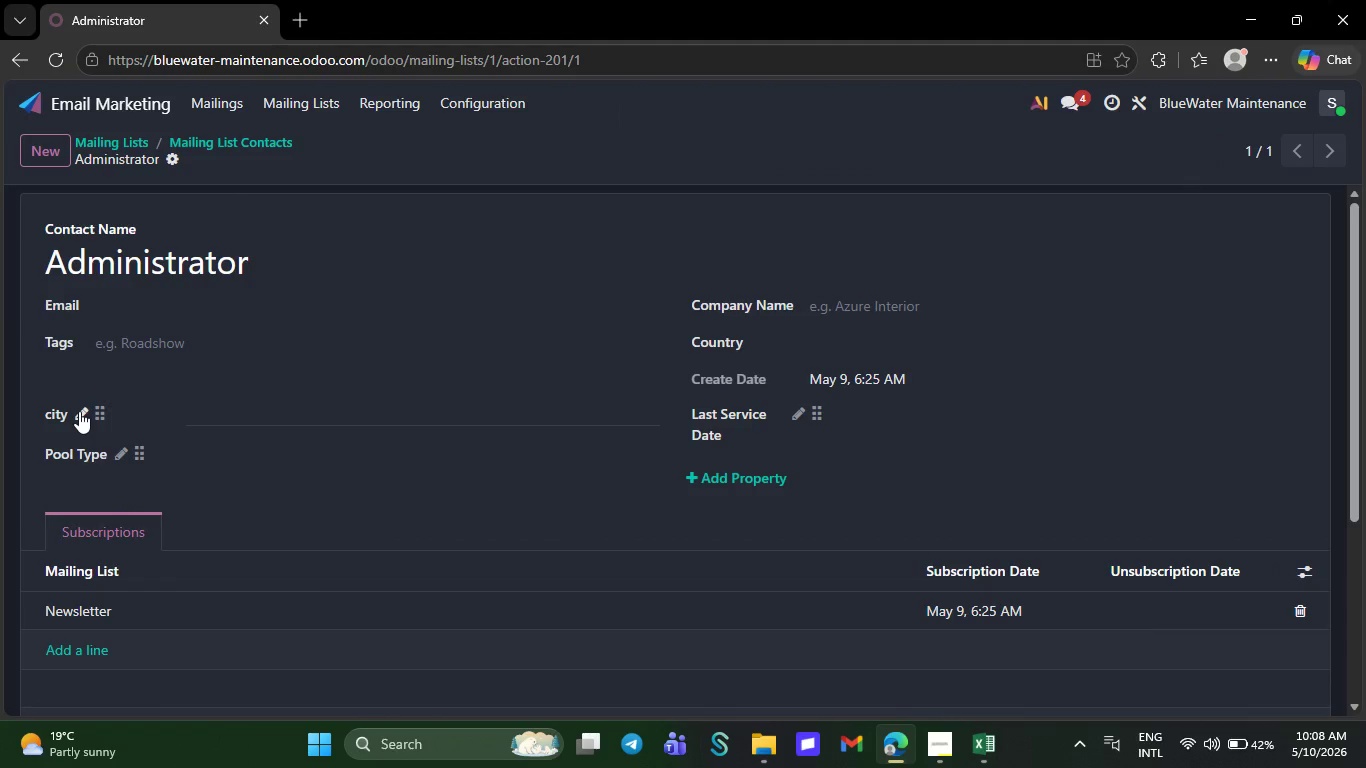 
left_click([79, 411])
 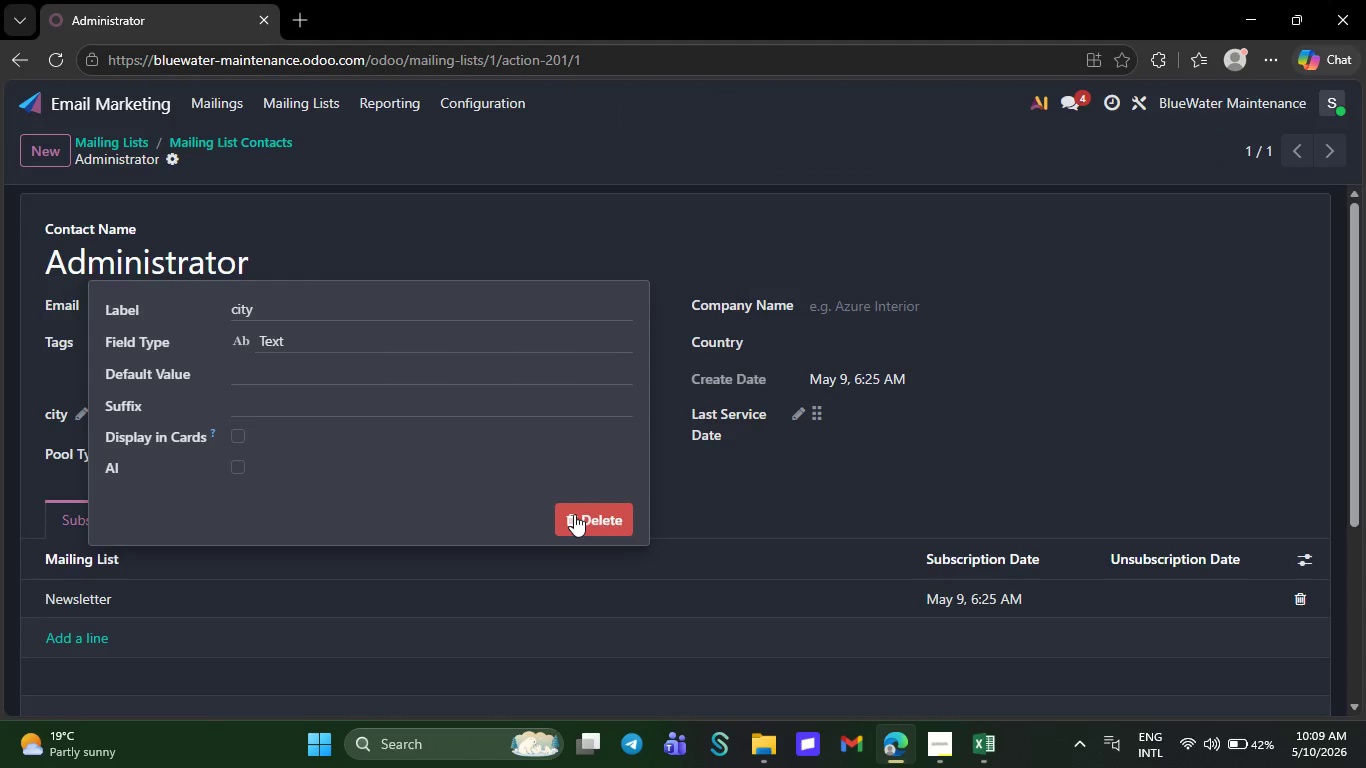 
left_click([574, 514])
 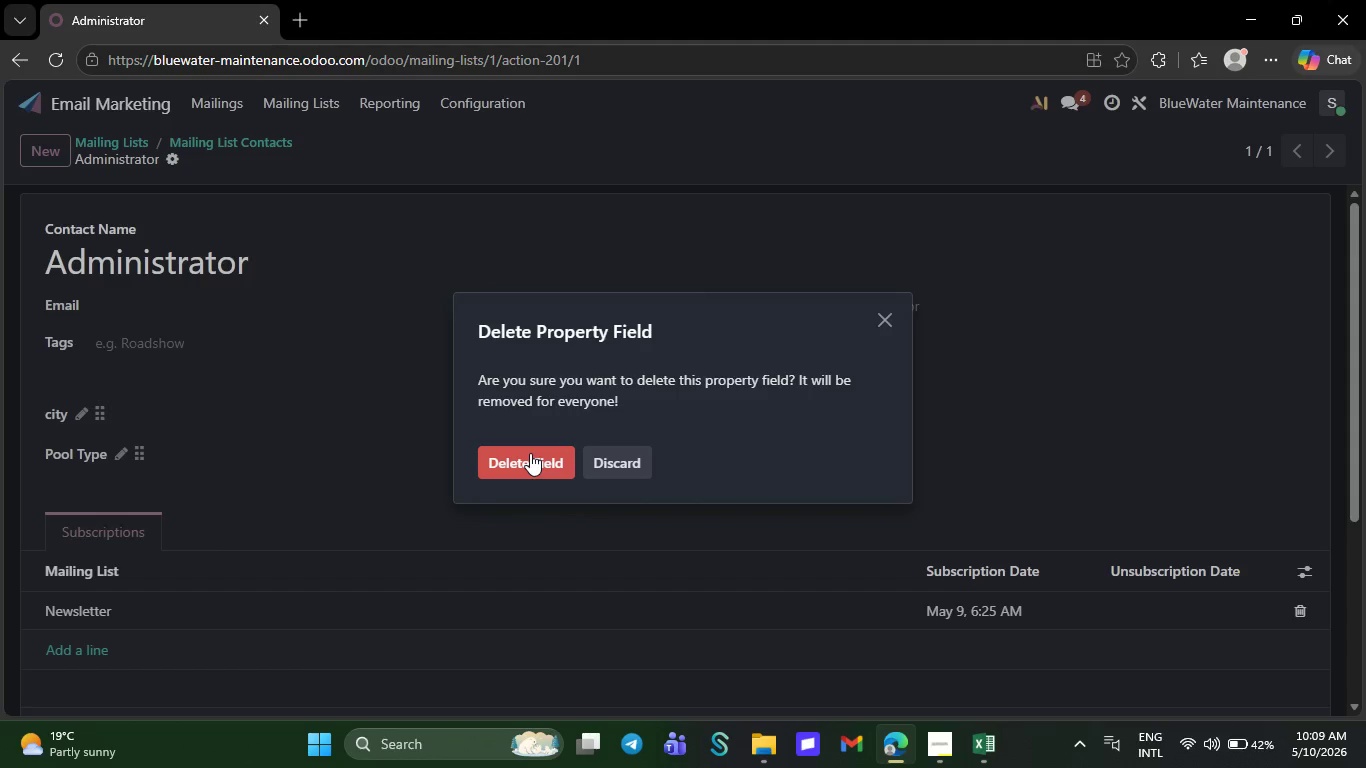 
left_click([530, 453])
 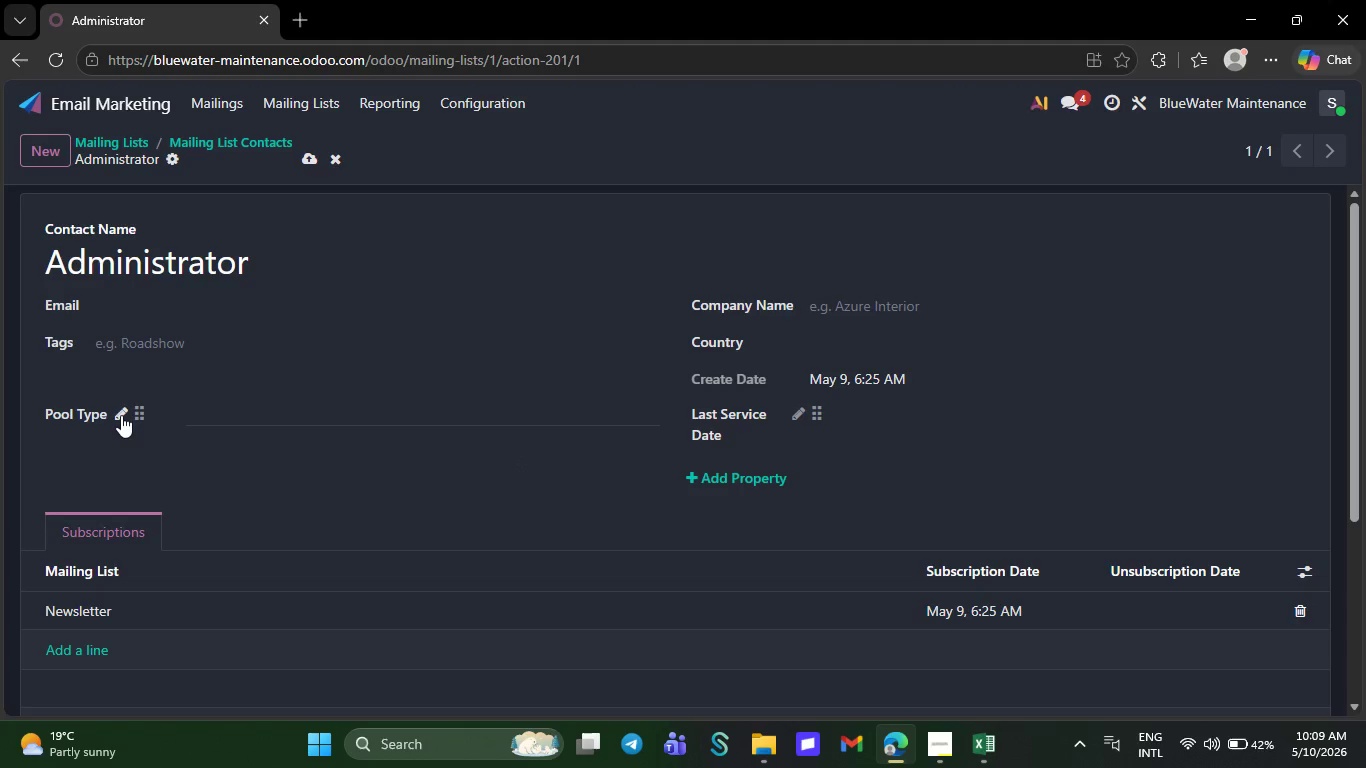 
left_click([121, 415])
 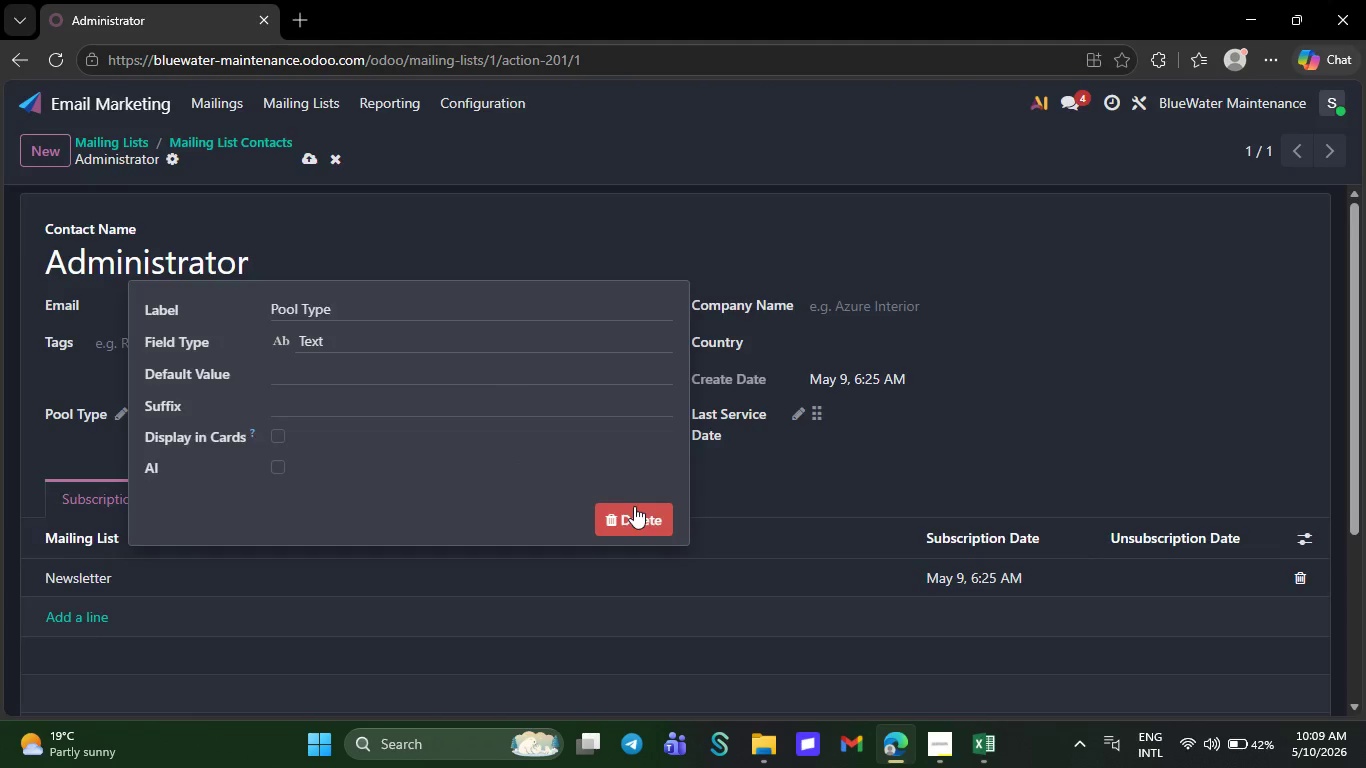 
left_click([634, 506])
 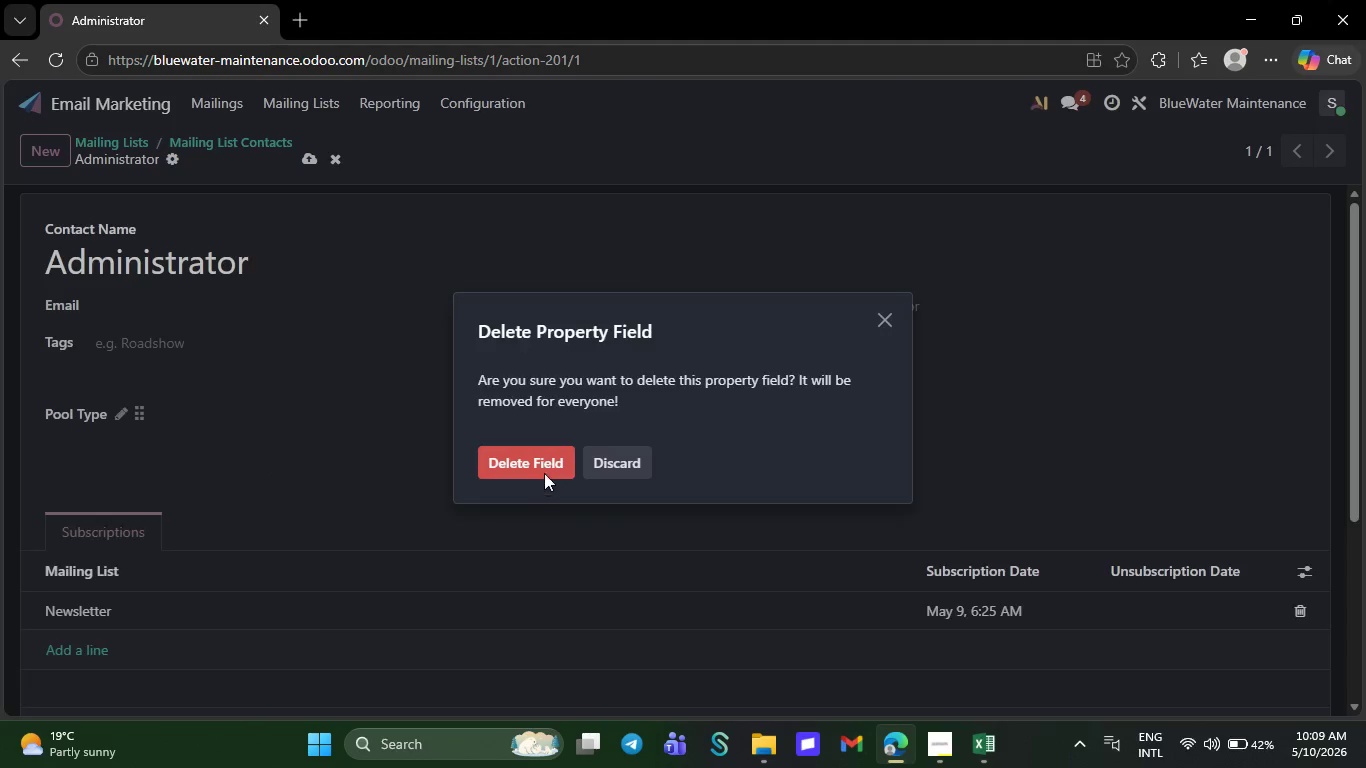 
left_click([544, 473])
 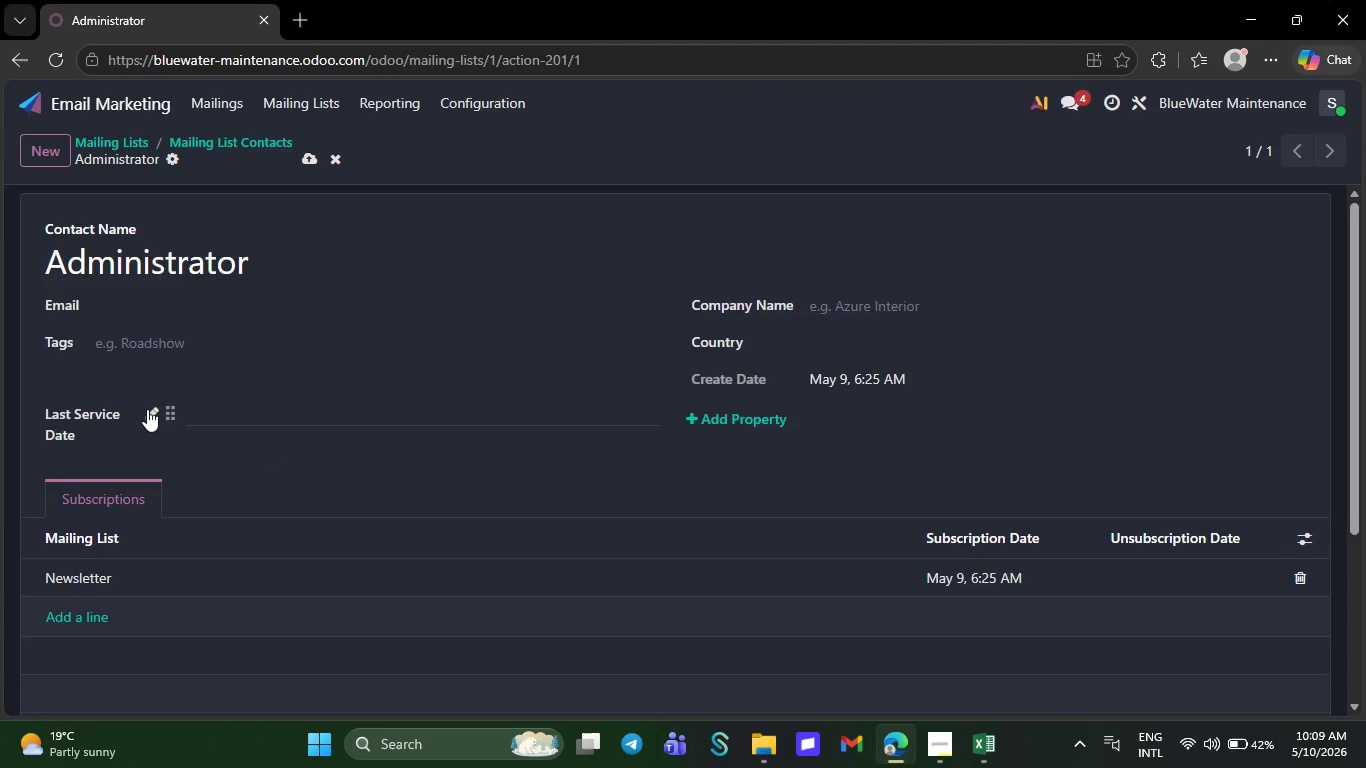 
left_click([147, 409])
 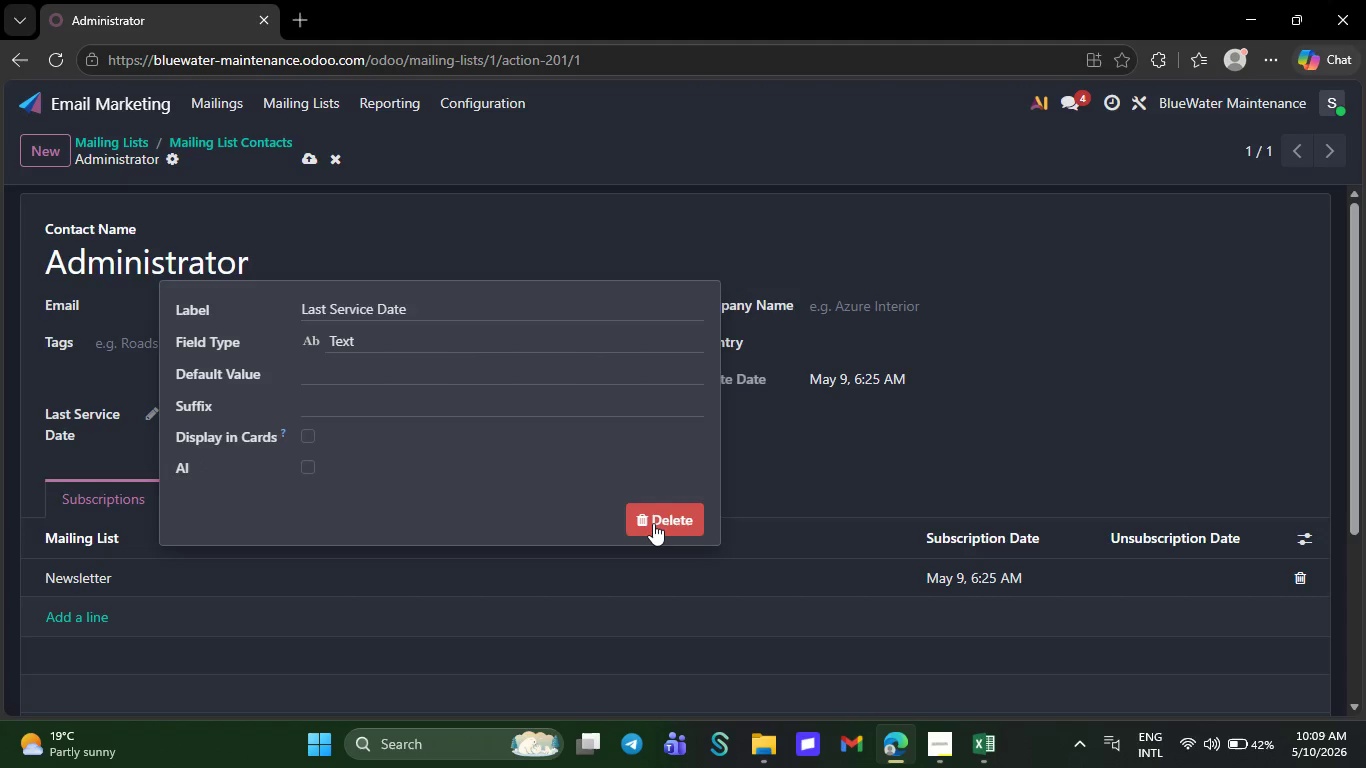 
left_click([653, 523])
 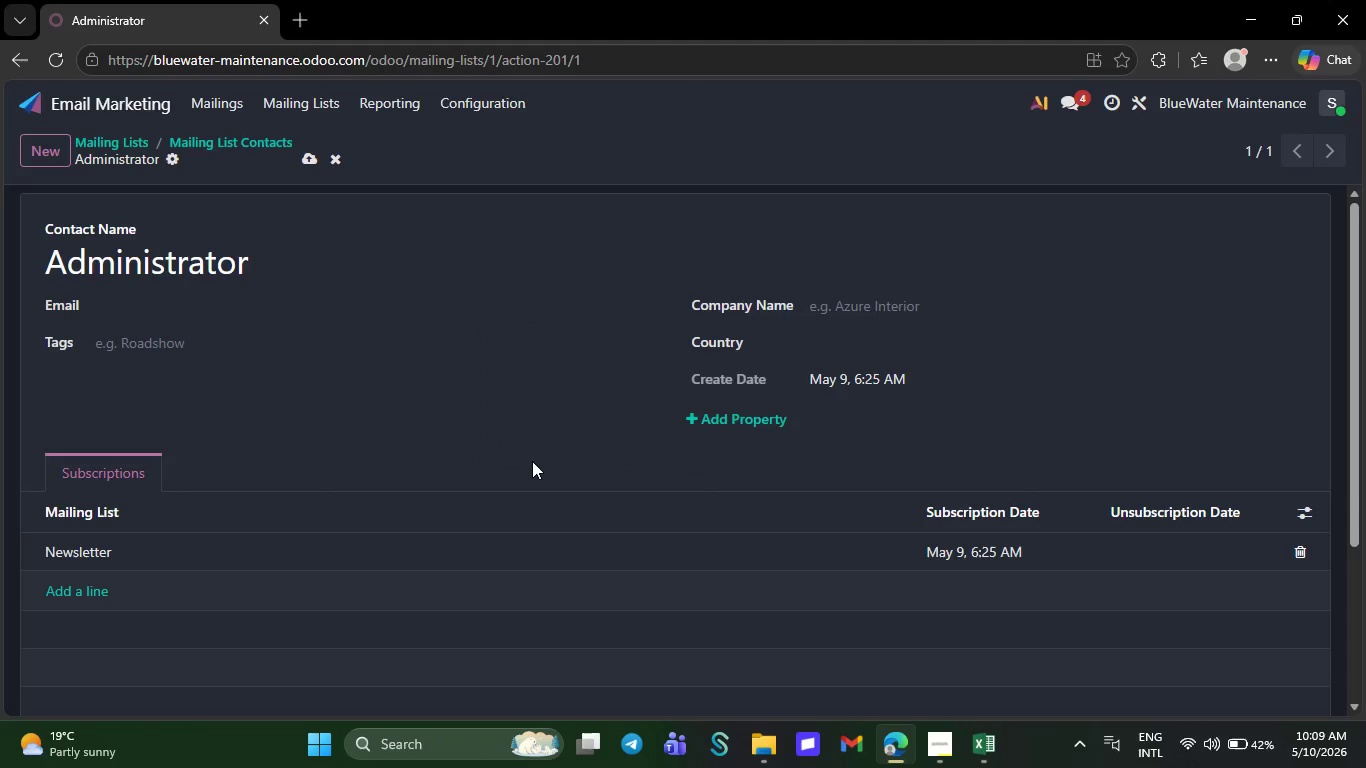 
left_click([532, 461])
 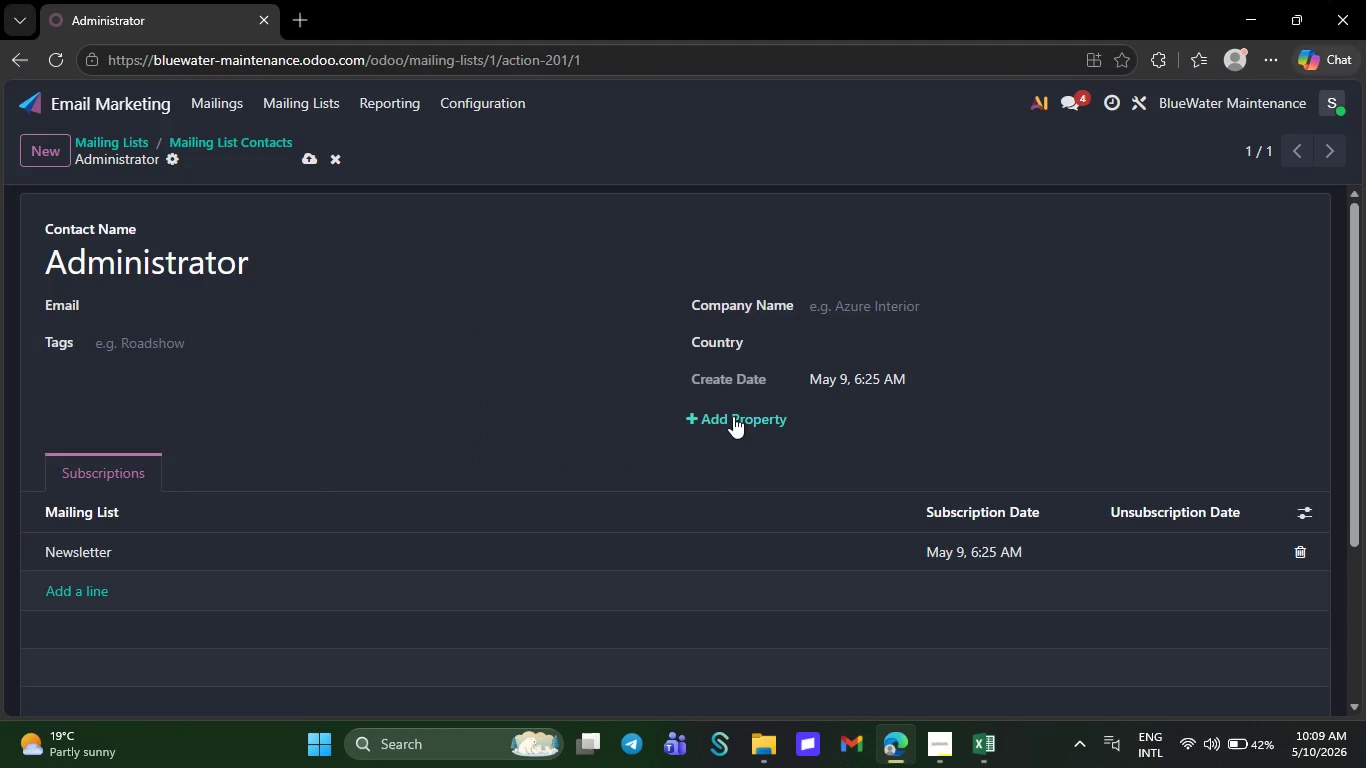 
wait(5.73)
 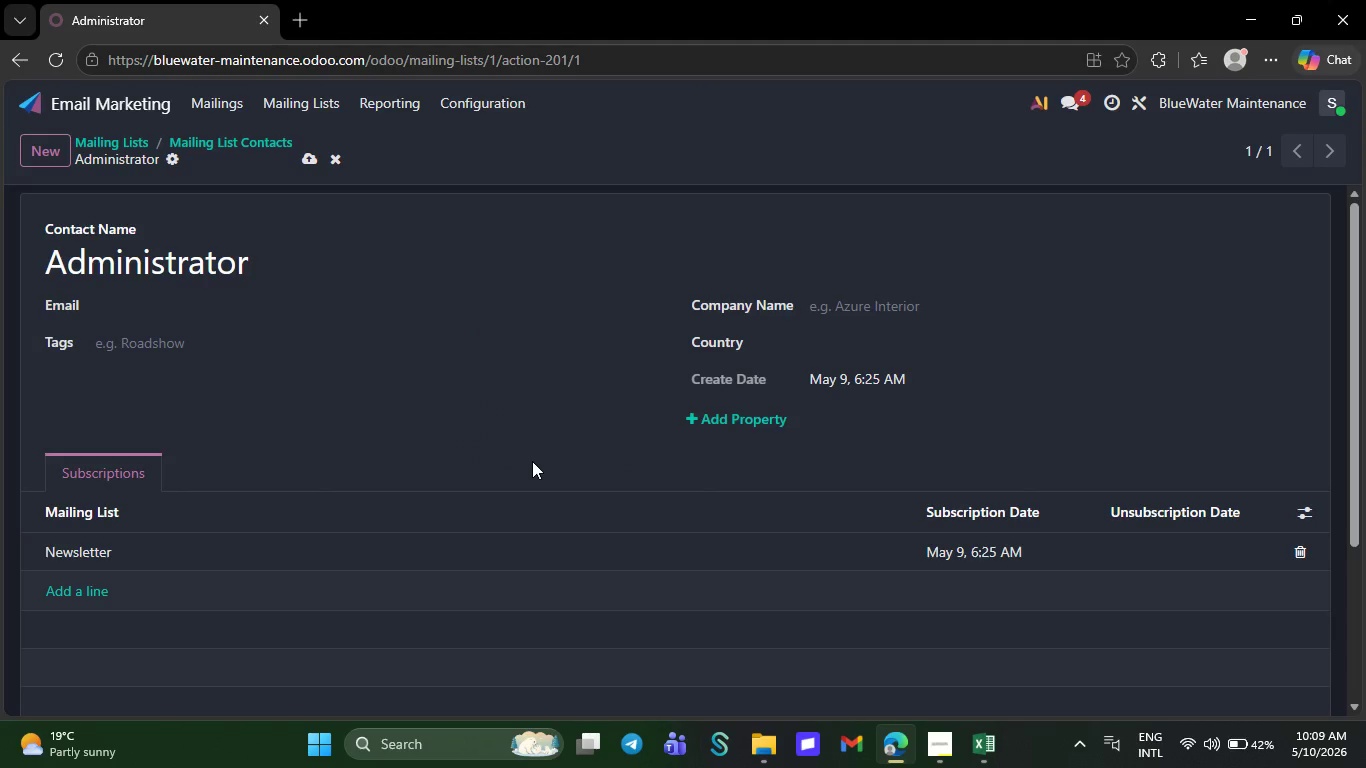 
left_click([733, 416])
 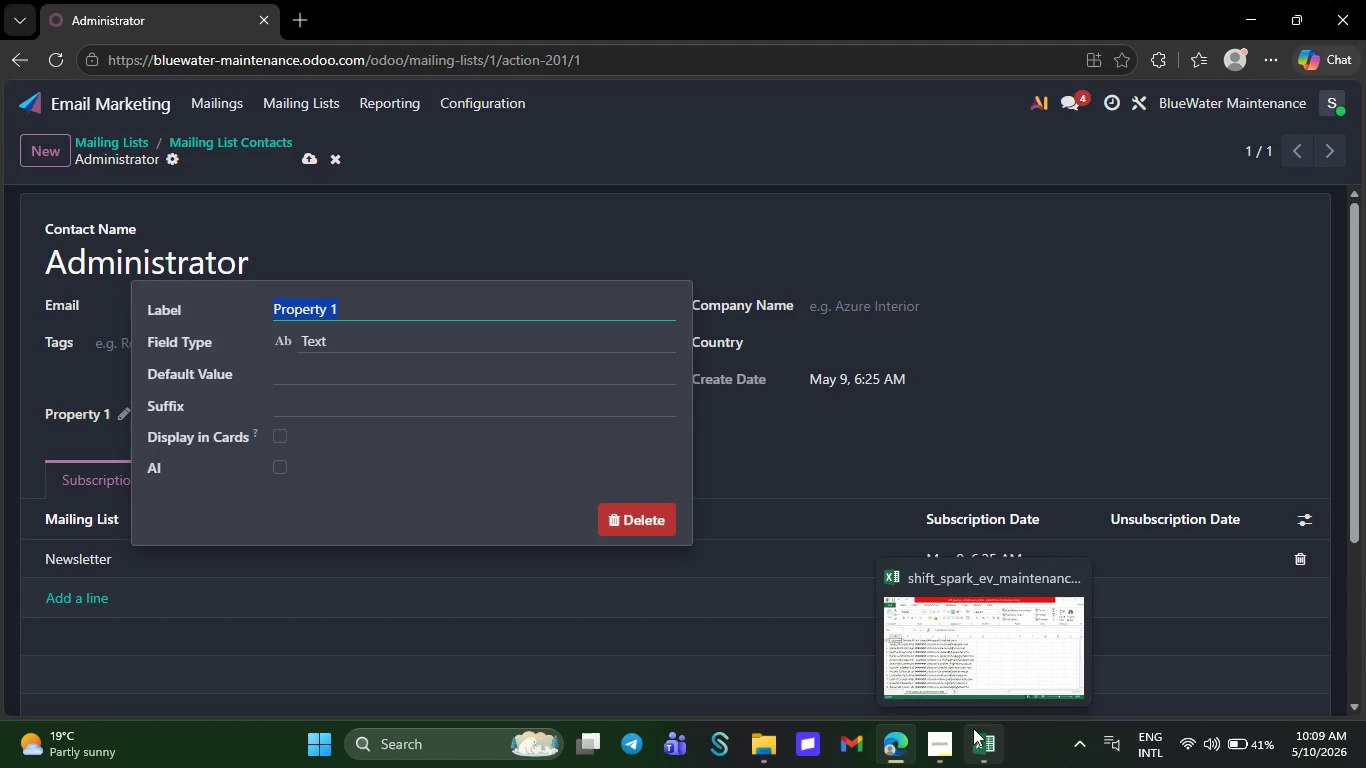 
left_click([979, 751])
 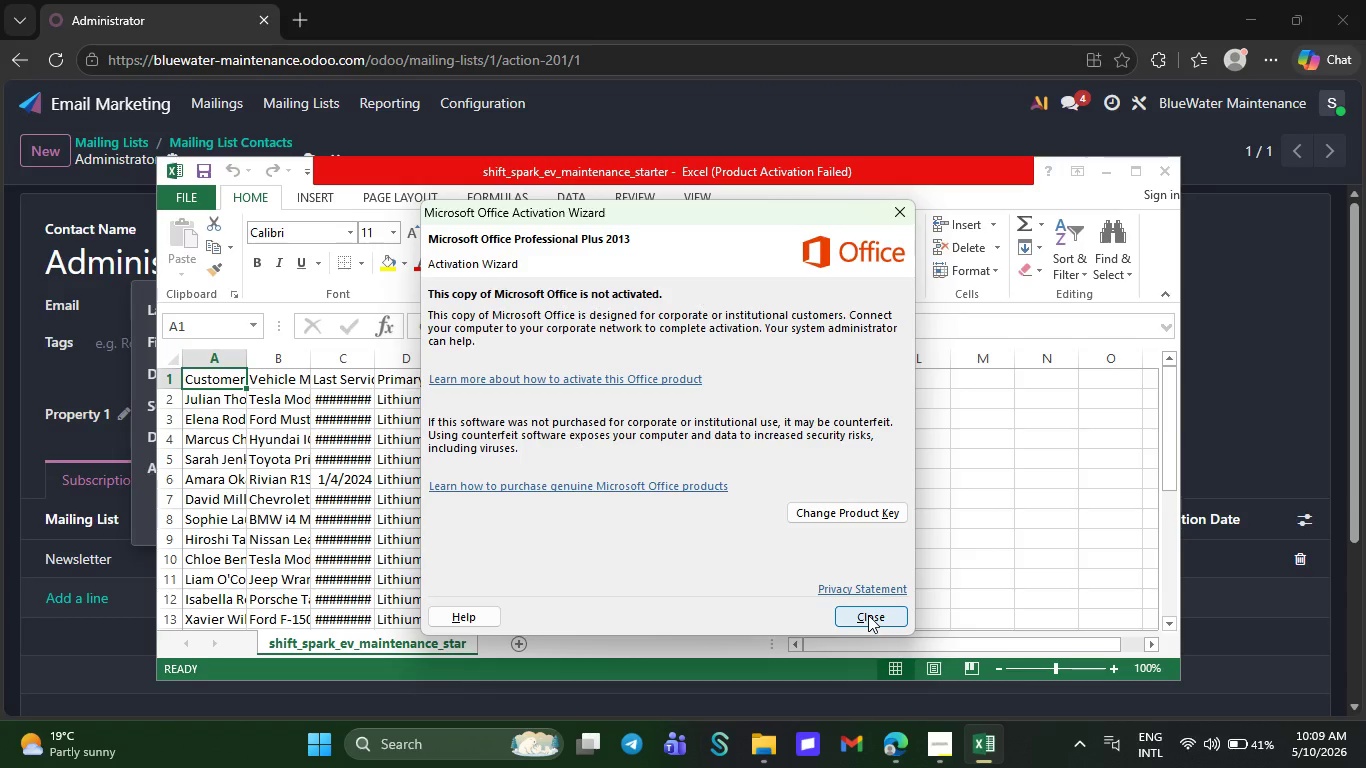 
left_click([868, 615])
 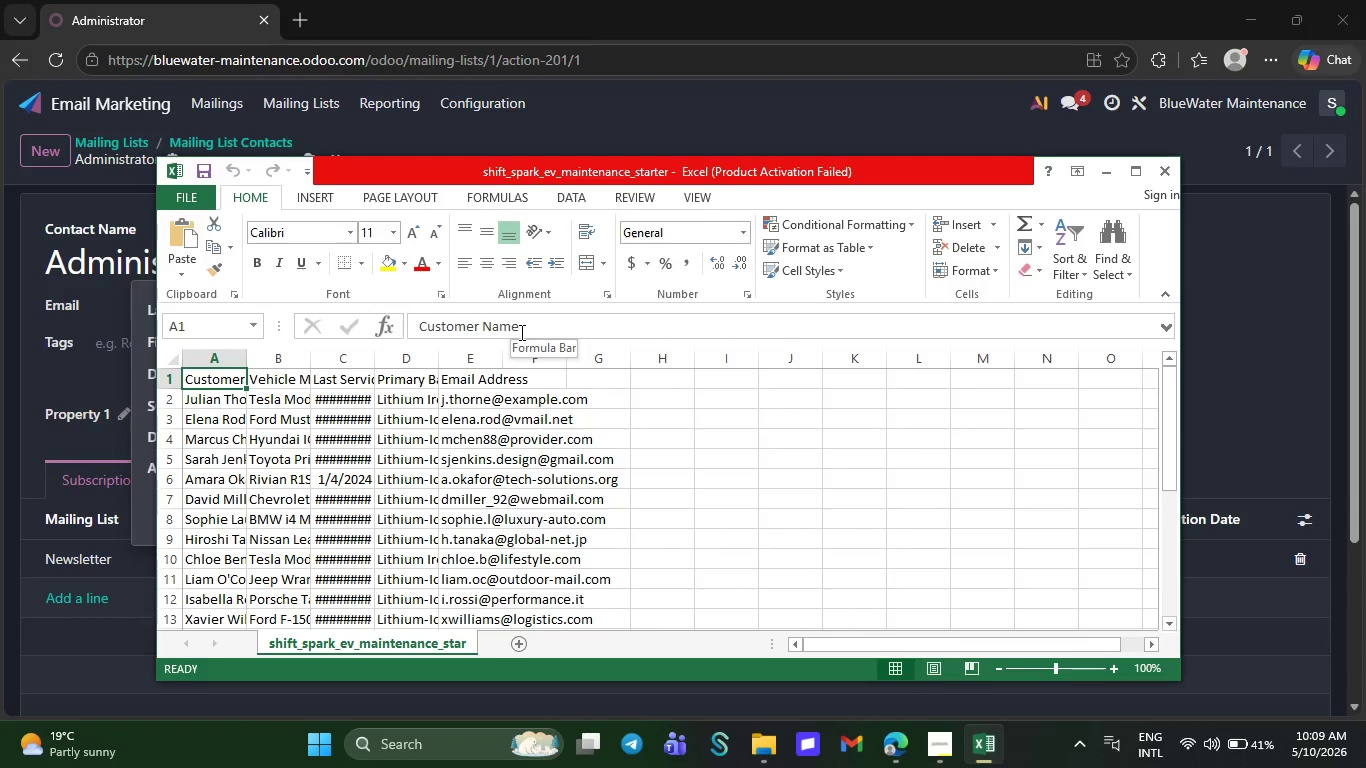 
left_click_drag(start_coordinate=[520, 332], to_coordinate=[416, 336])
 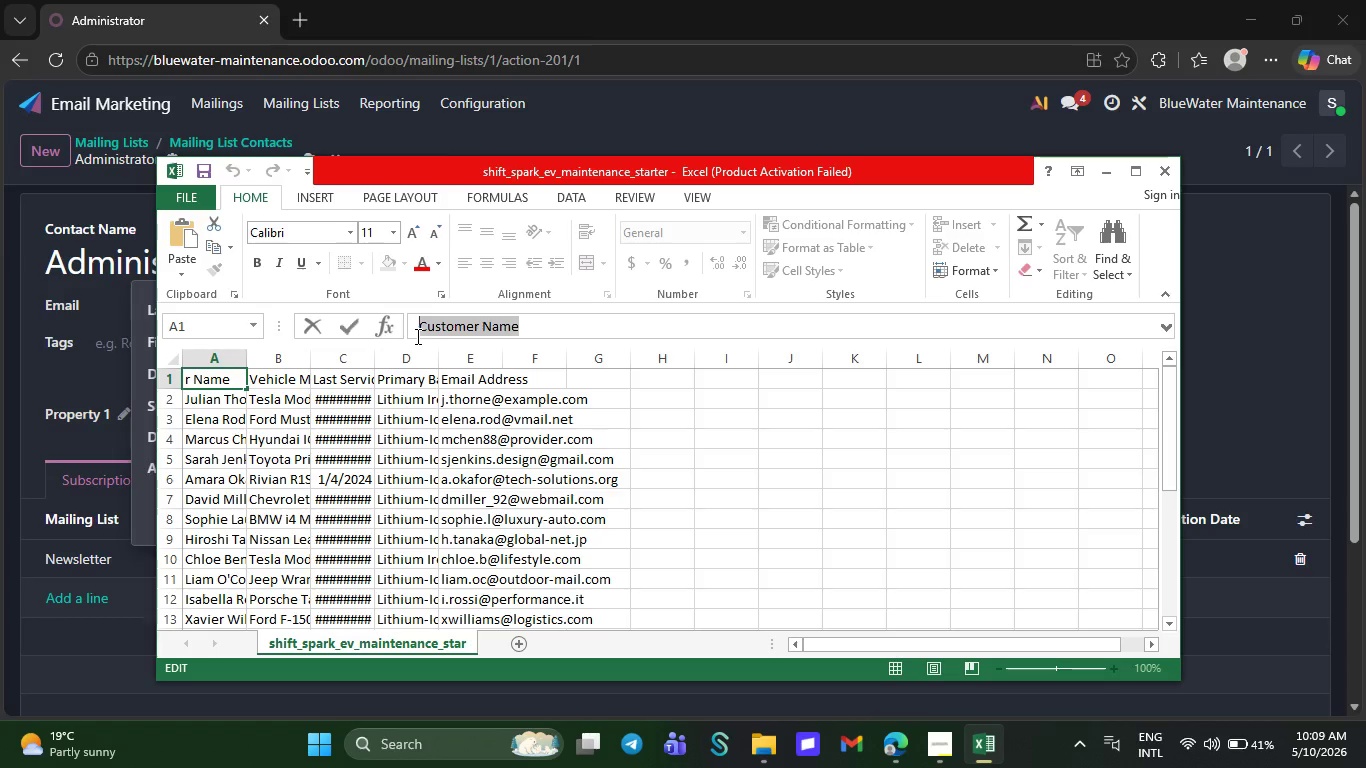 
key(Control+C)
 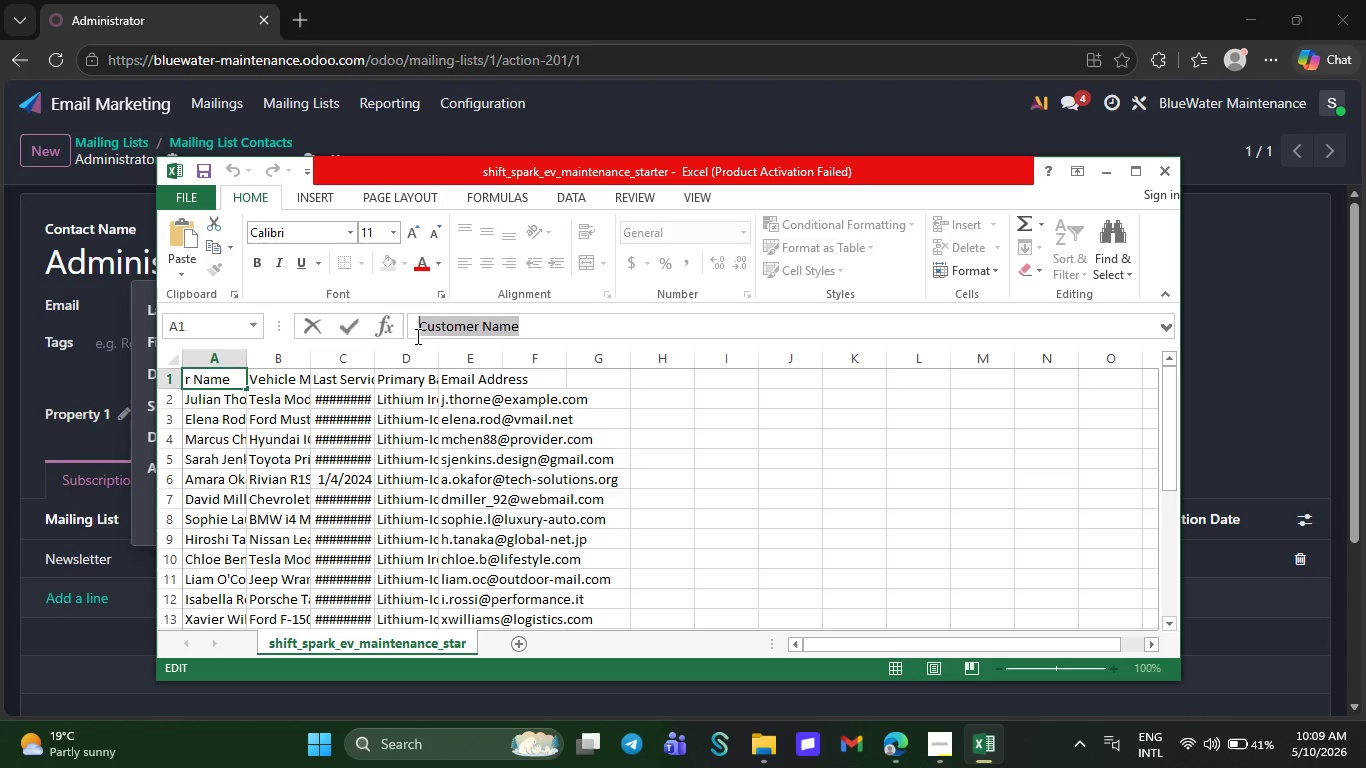 
wait(10.56)
 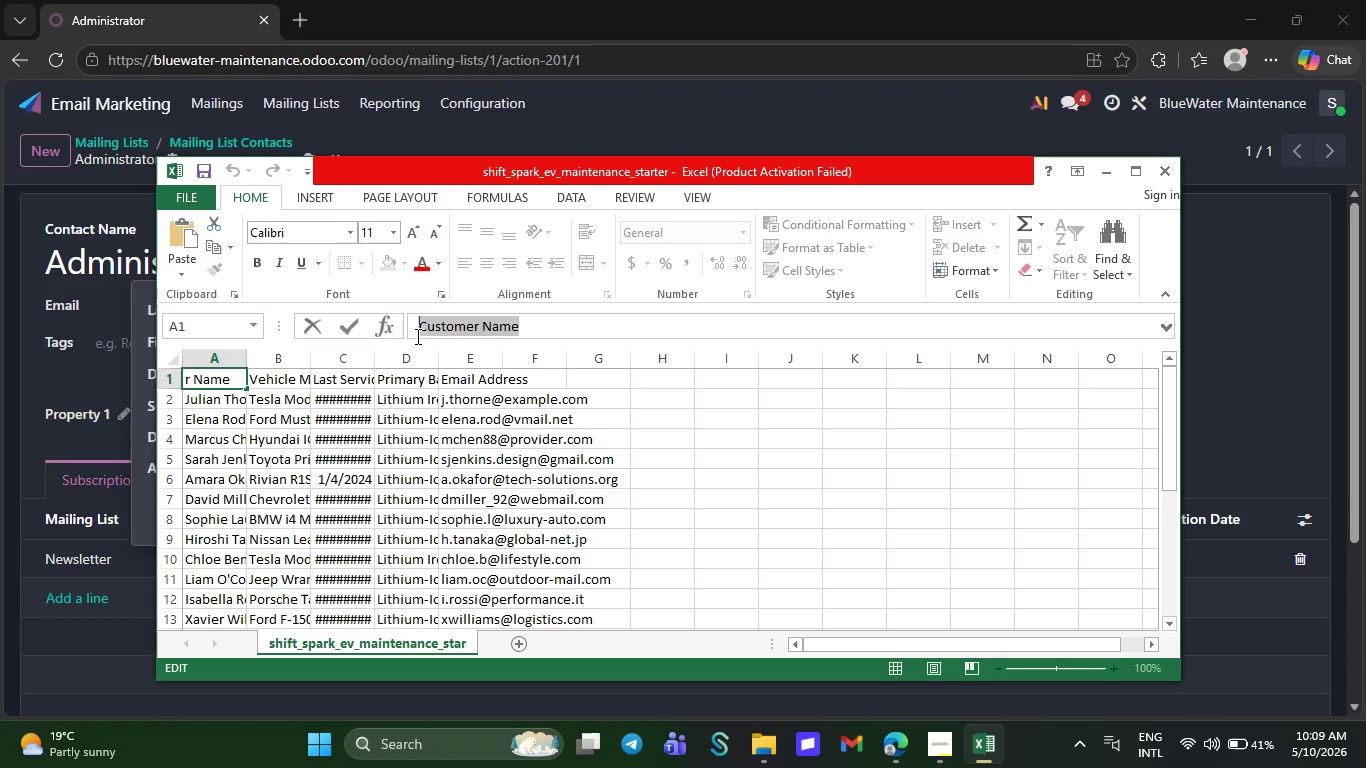 
left_click([884, 741])
 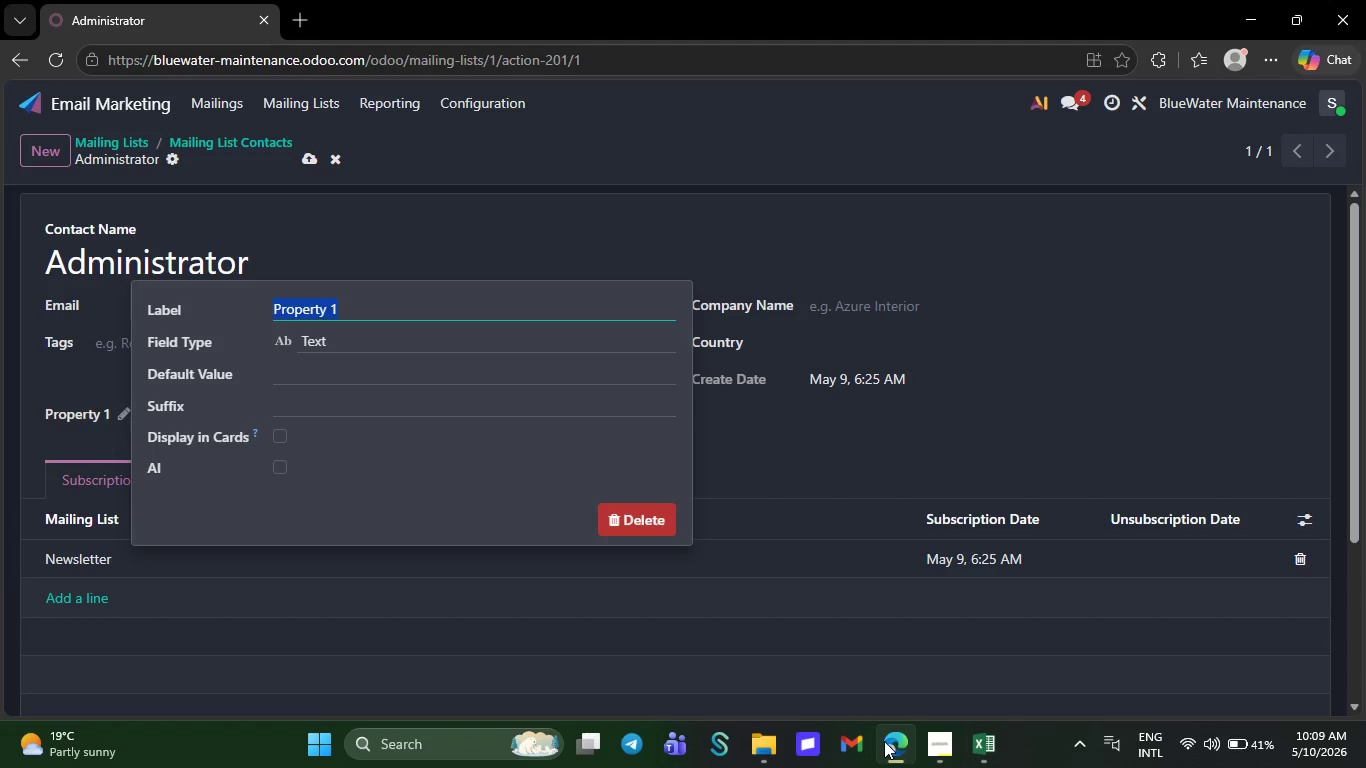 
key(Control+V)
 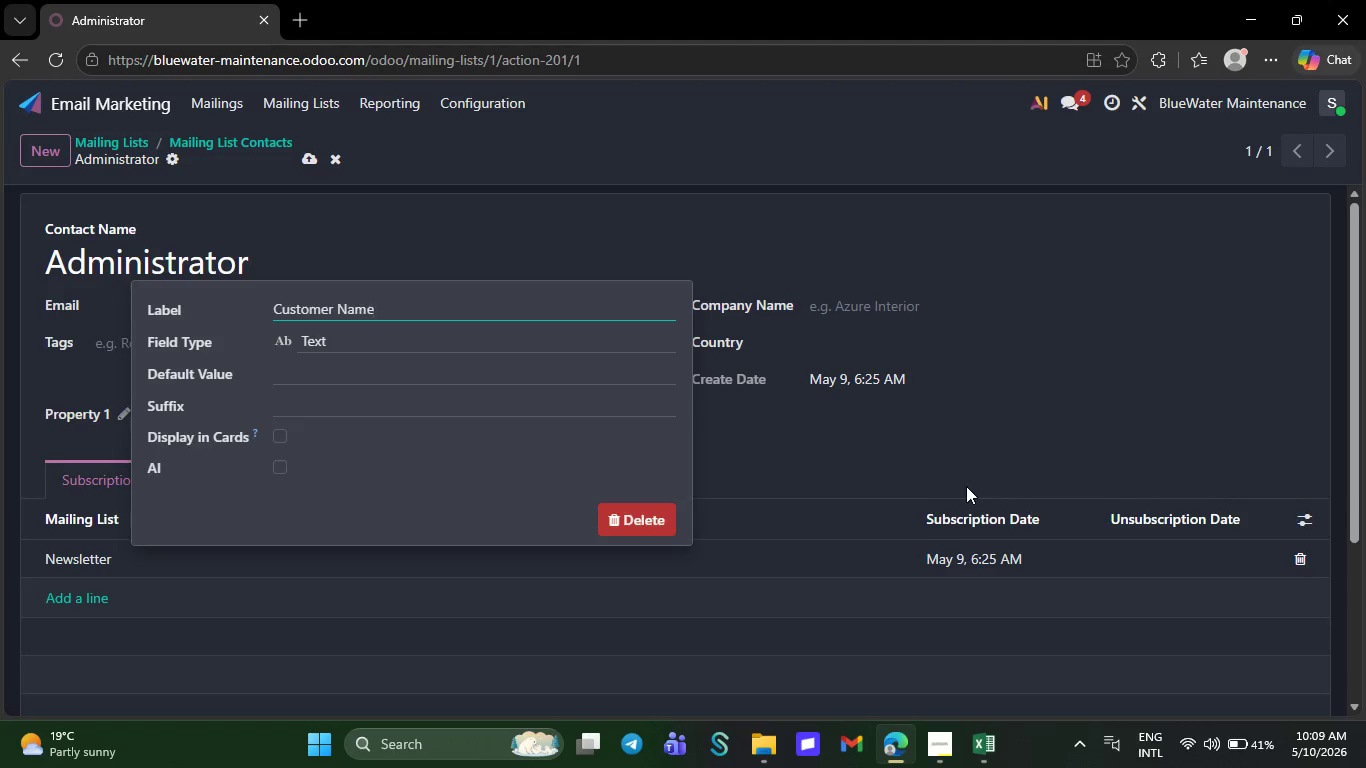 
left_click([966, 486])
 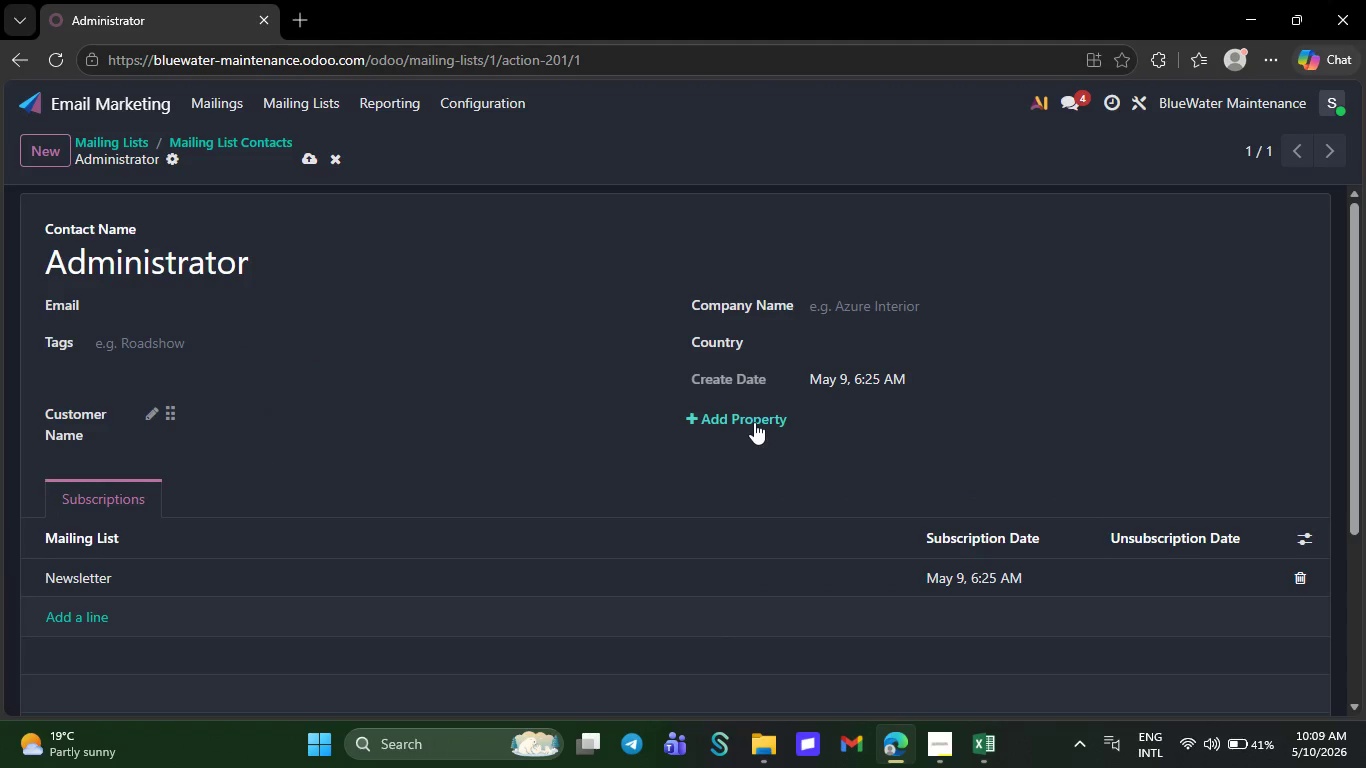 
left_click([754, 422])
 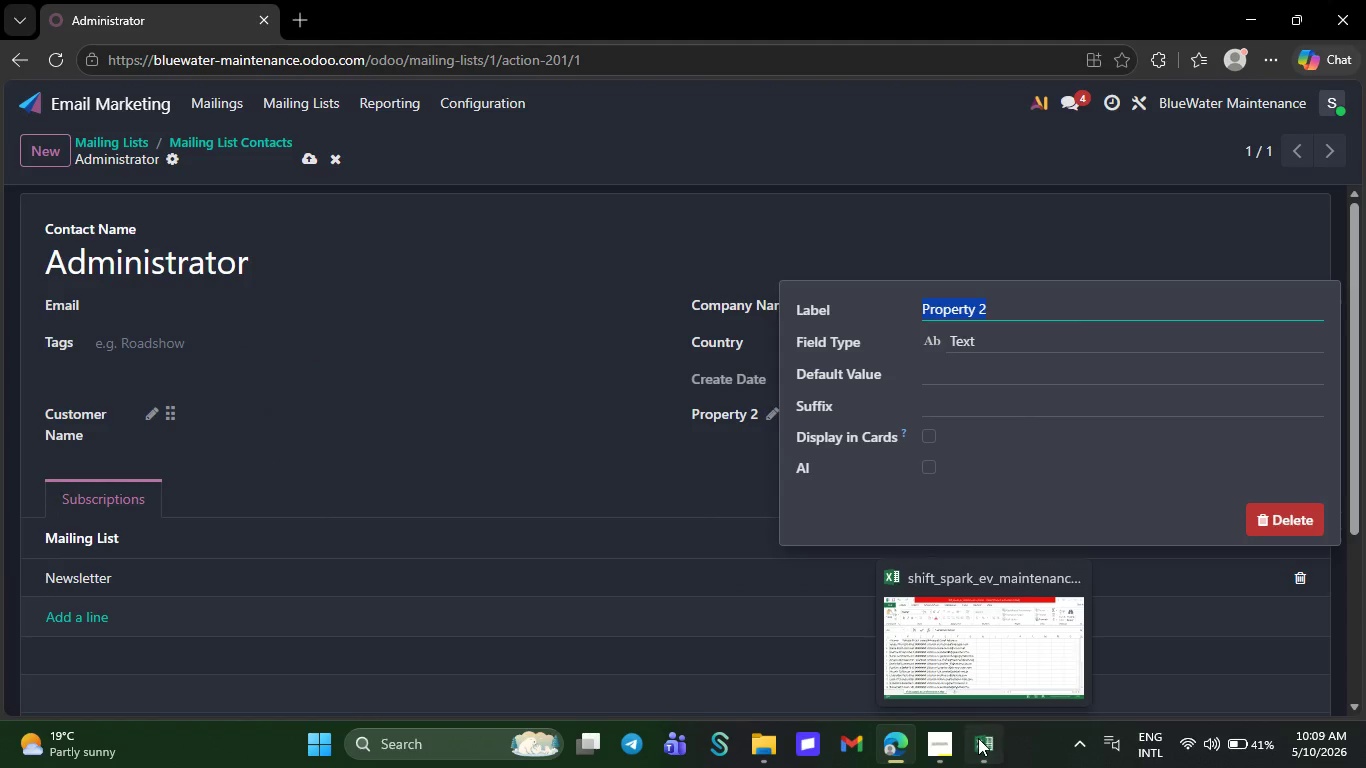 
left_click([978, 738])
 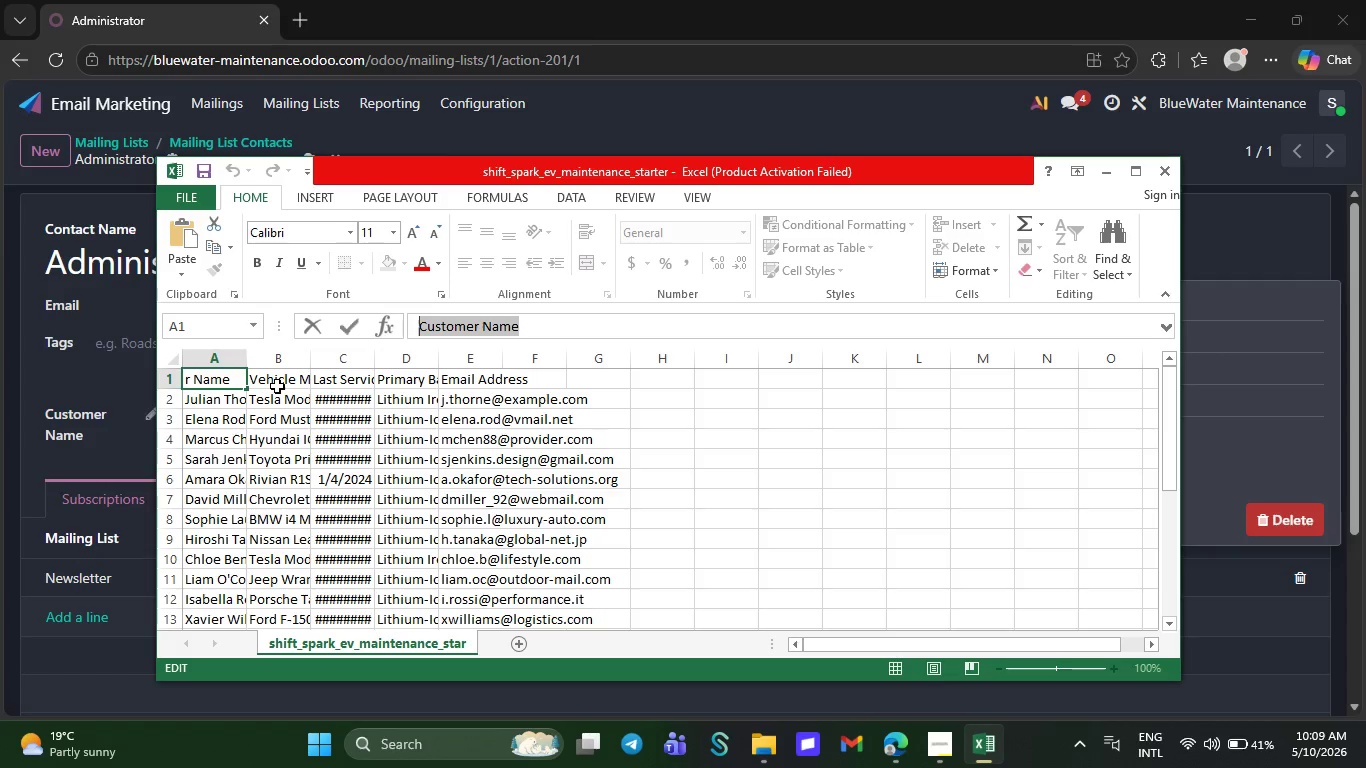 
left_click([277, 386])
 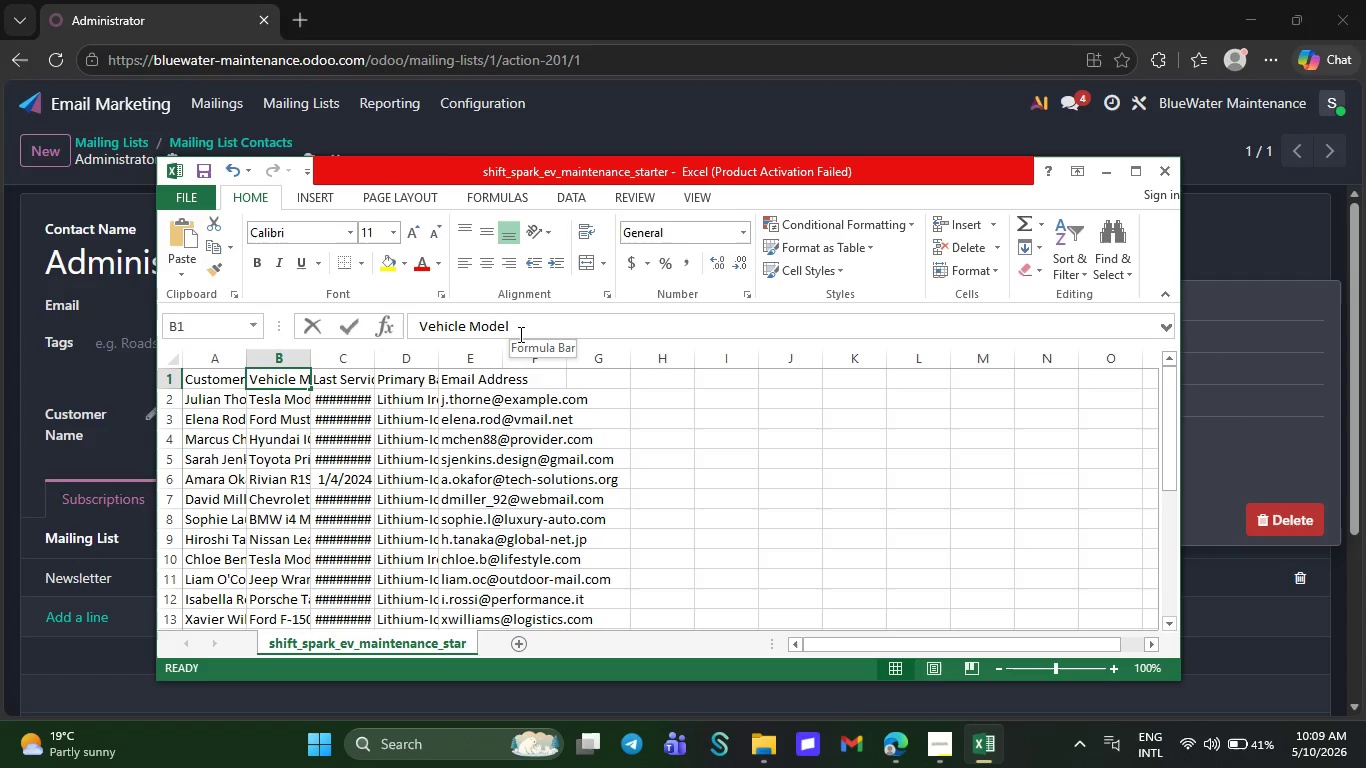 
left_click_drag(start_coordinate=[519, 334], to_coordinate=[415, 335])
 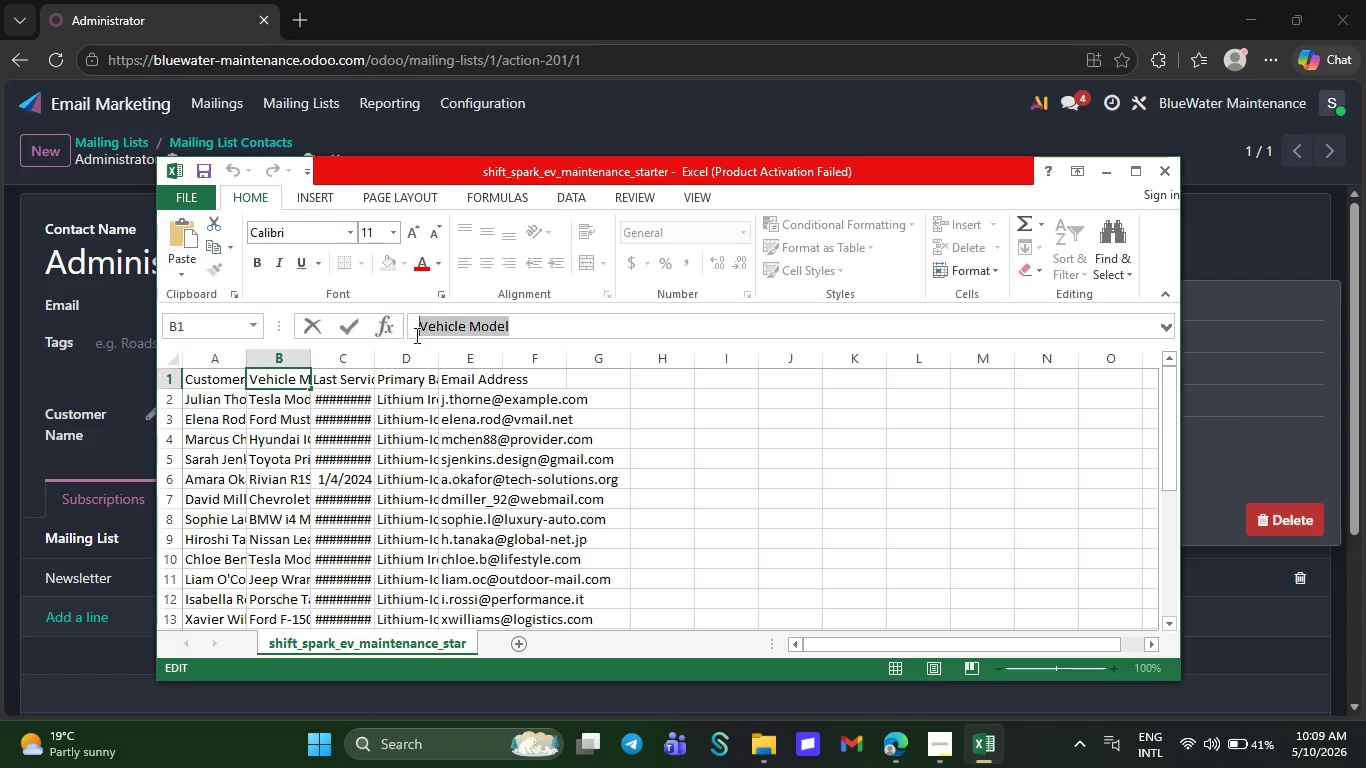 
key(Control+C)
 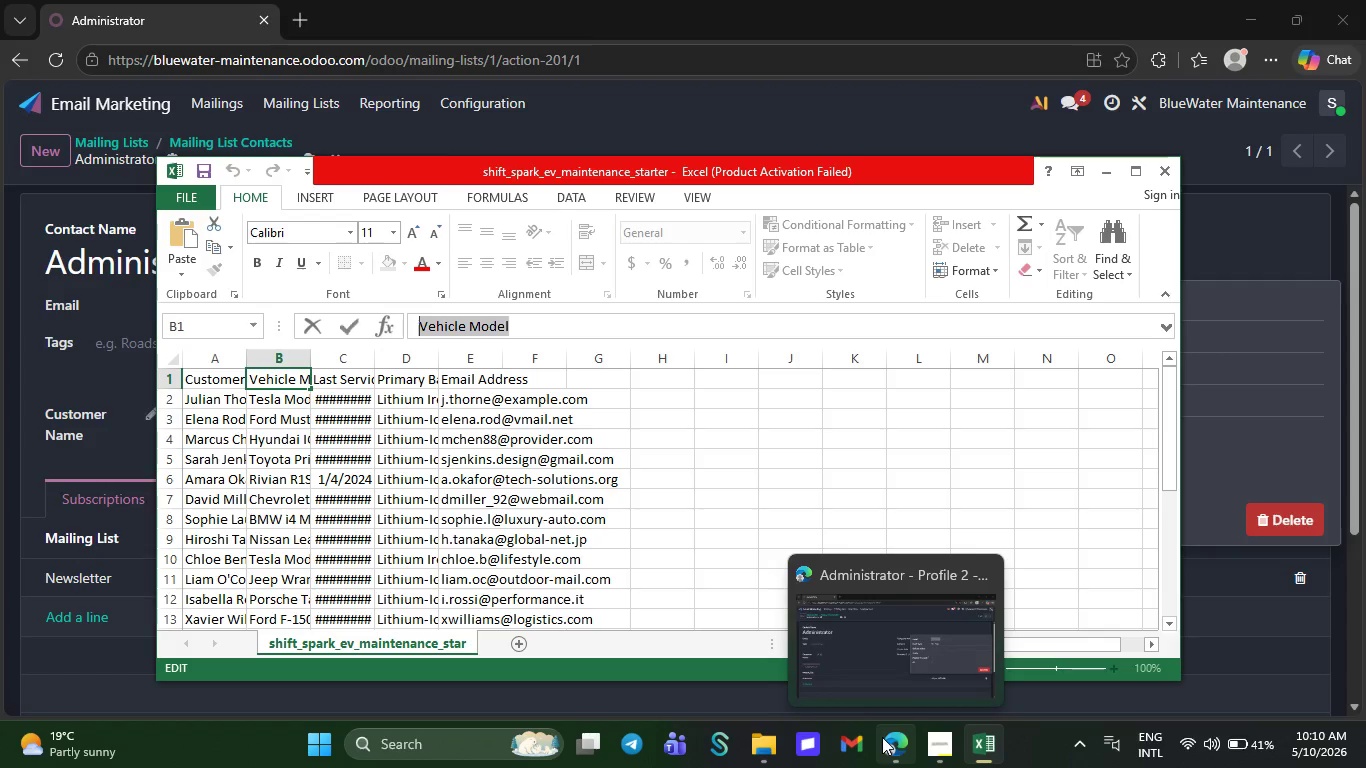 
left_click([882, 737])
 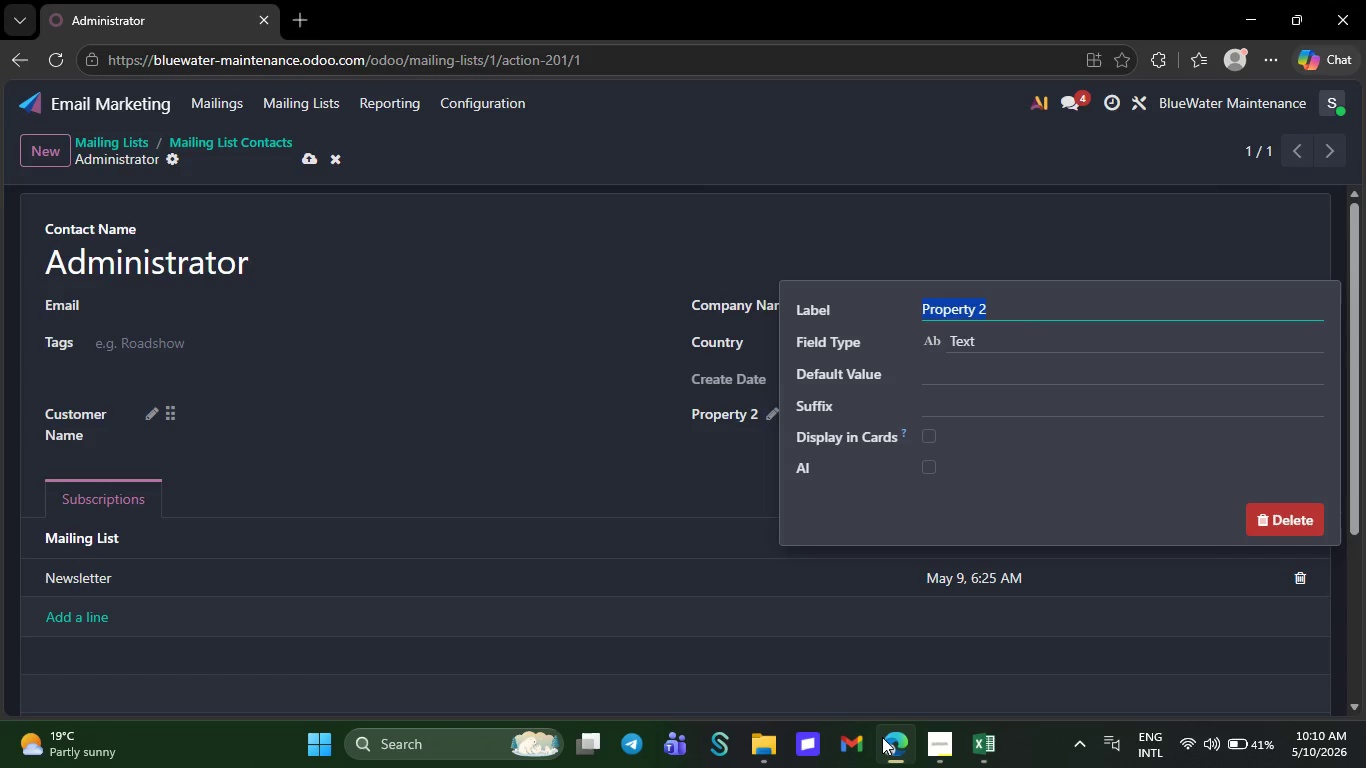 
key(Control+V)
 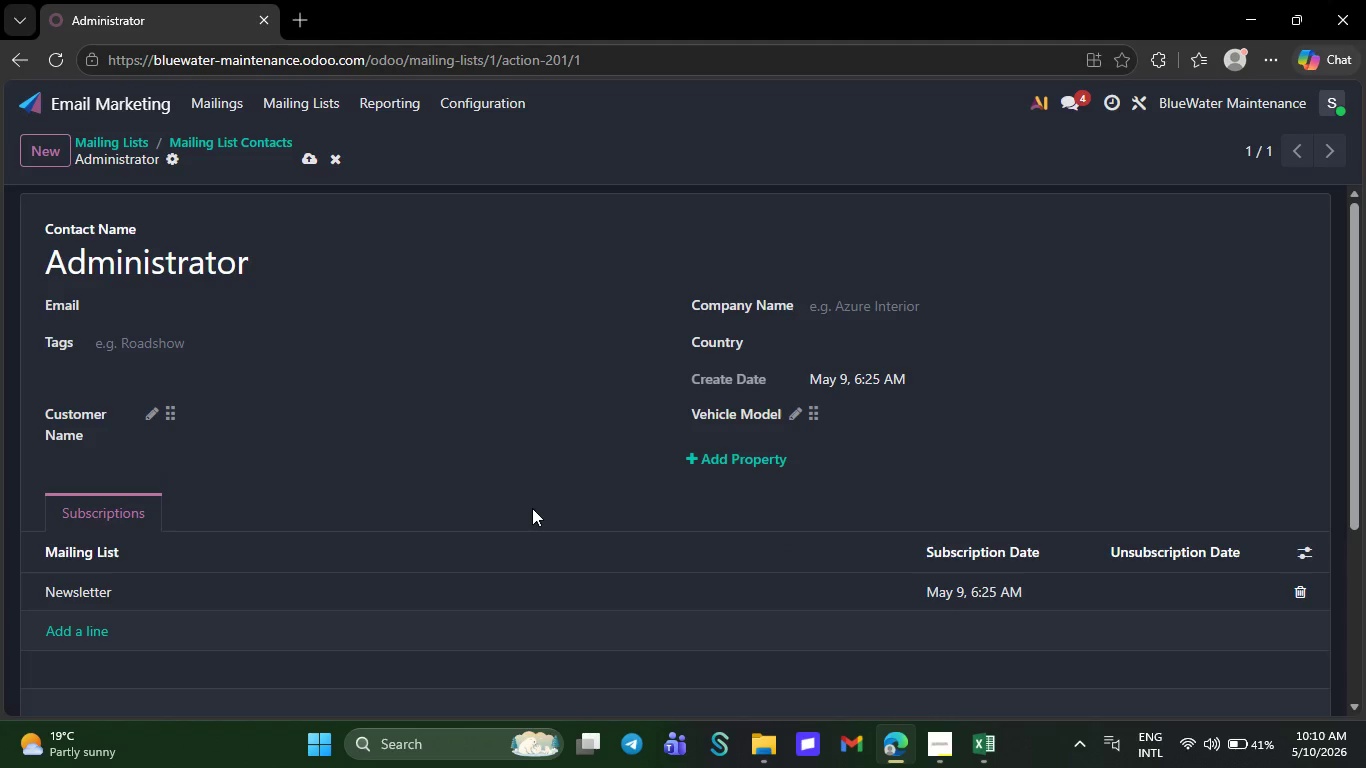 
left_click([532, 508])
 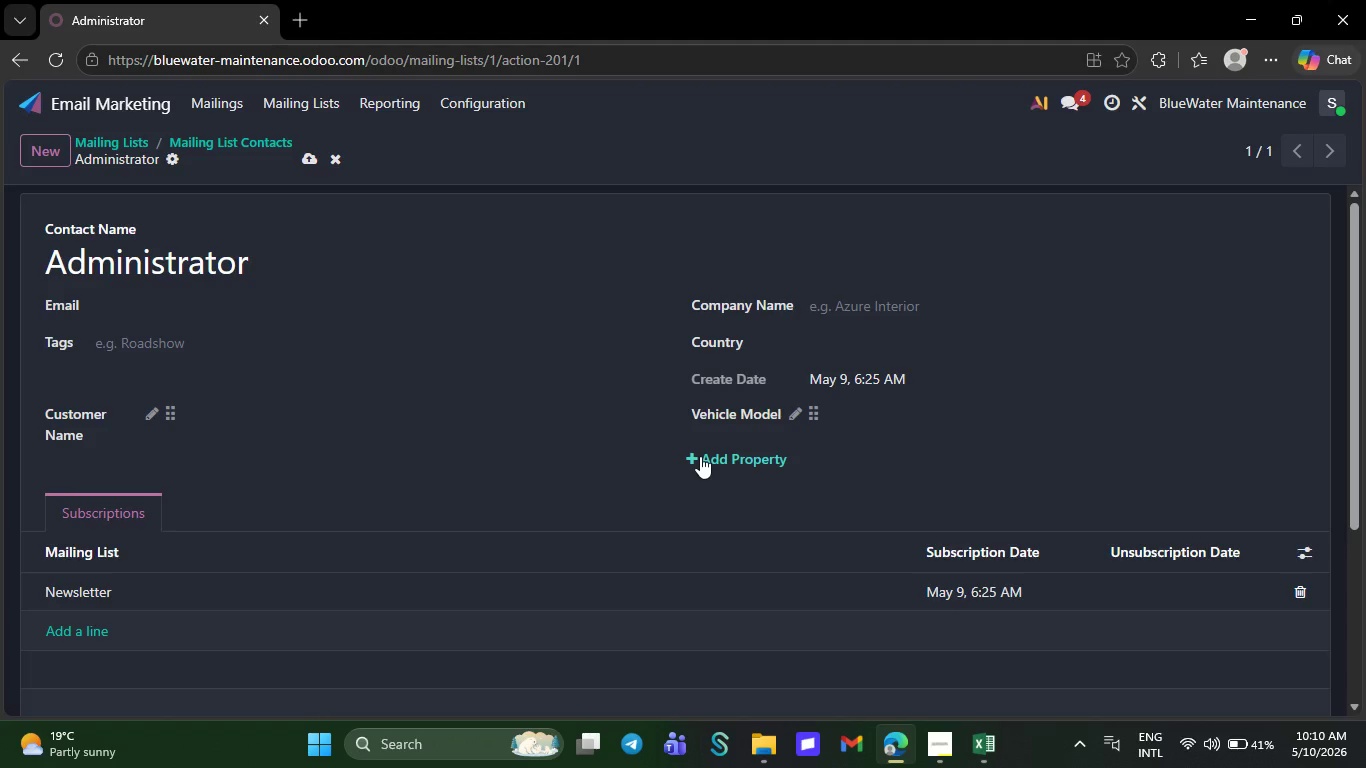 
left_click([700, 456])
 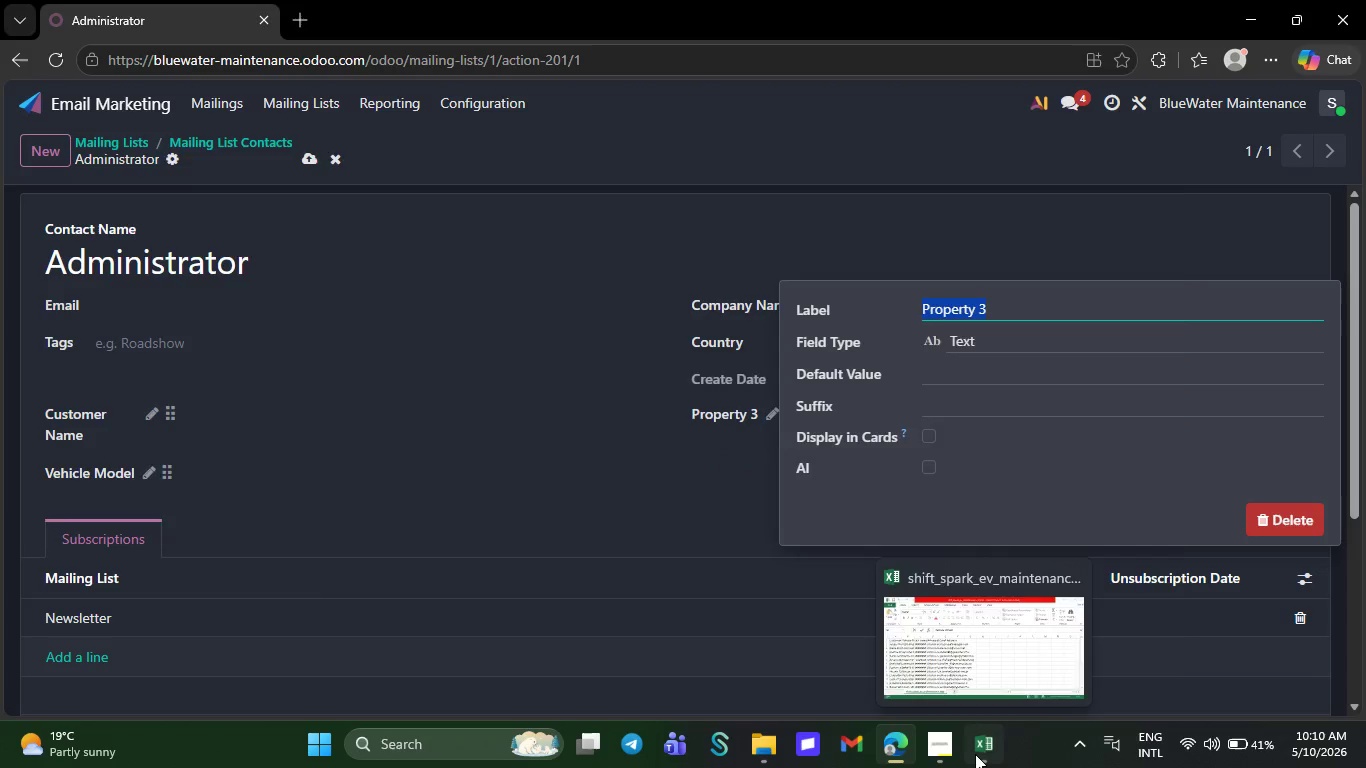 
left_click([975, 754])
 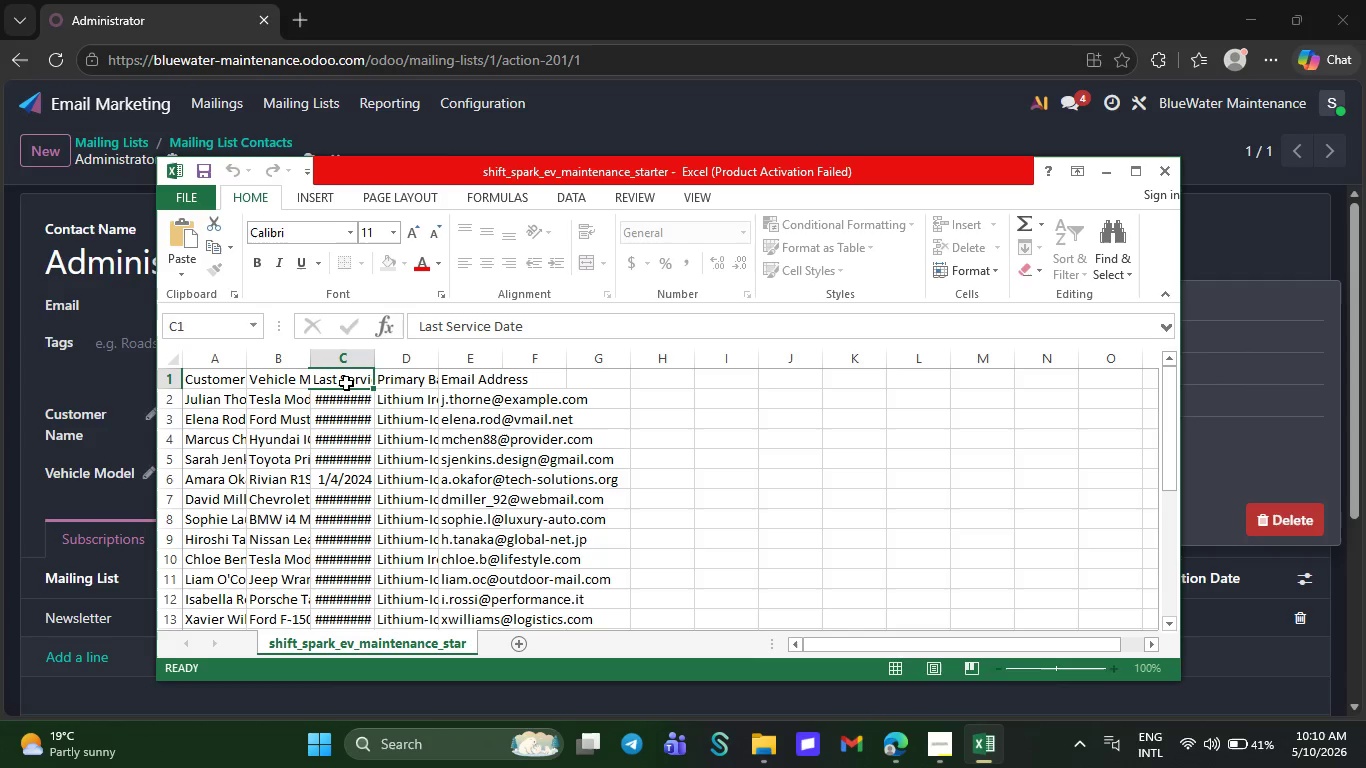 
left_click([346, 383])
 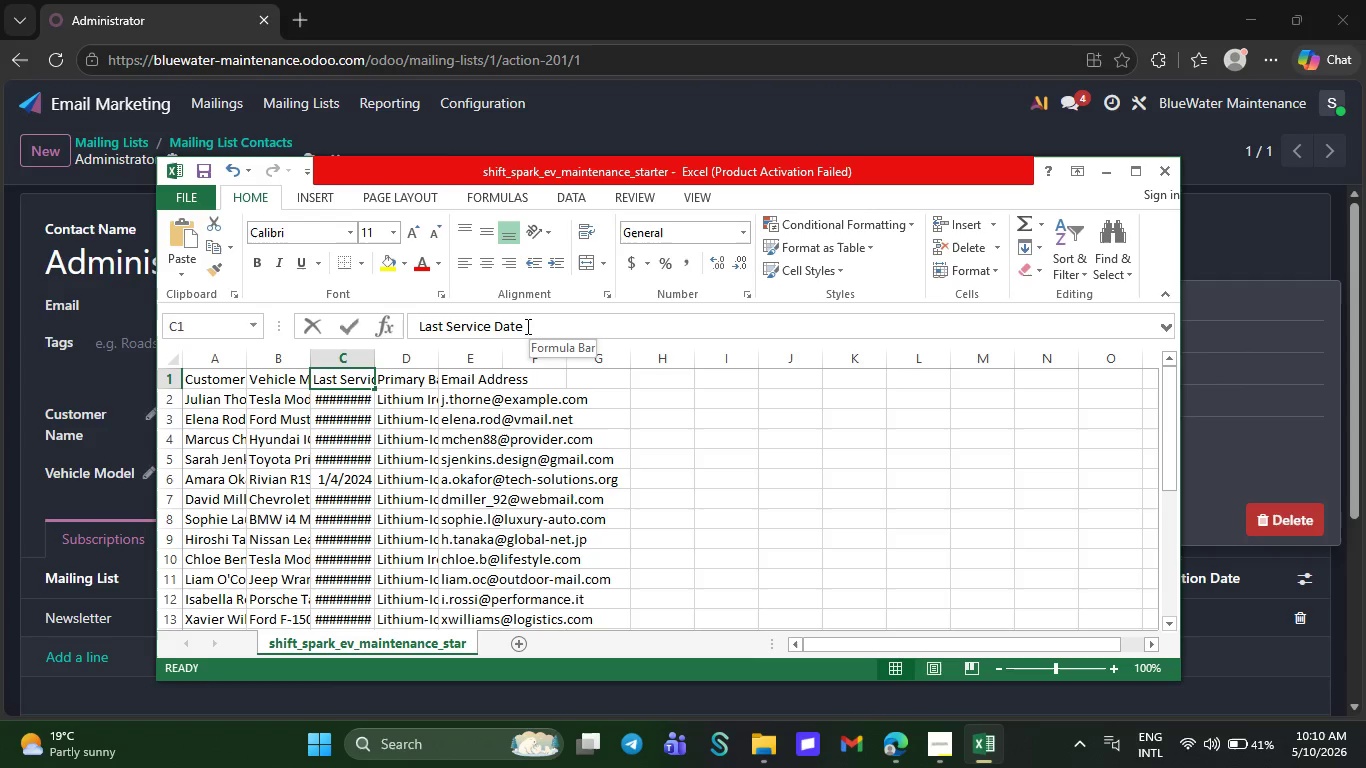 
left_click_drag(start_coordinate=[539, 326], to_coordinate=[411, 330])
 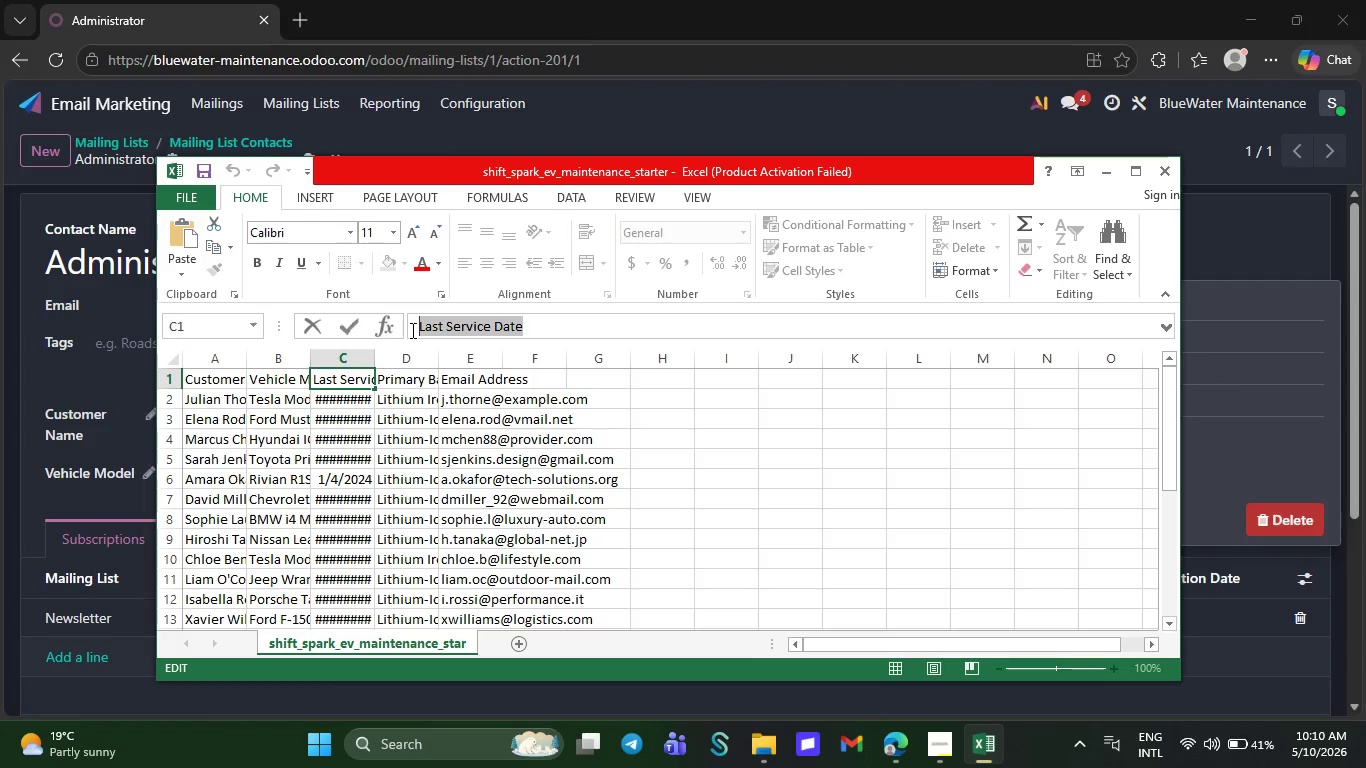 
key(Control+C)
 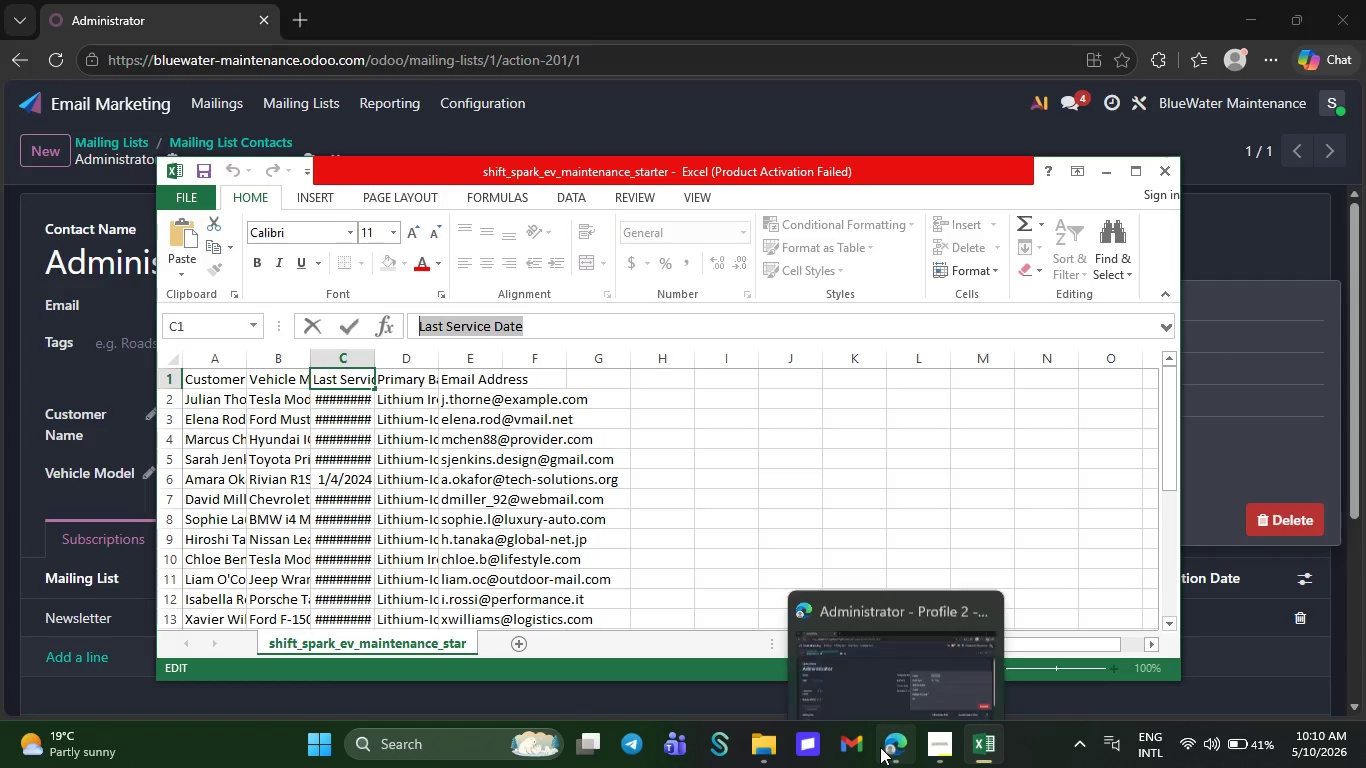 
left_click([880, 747])
 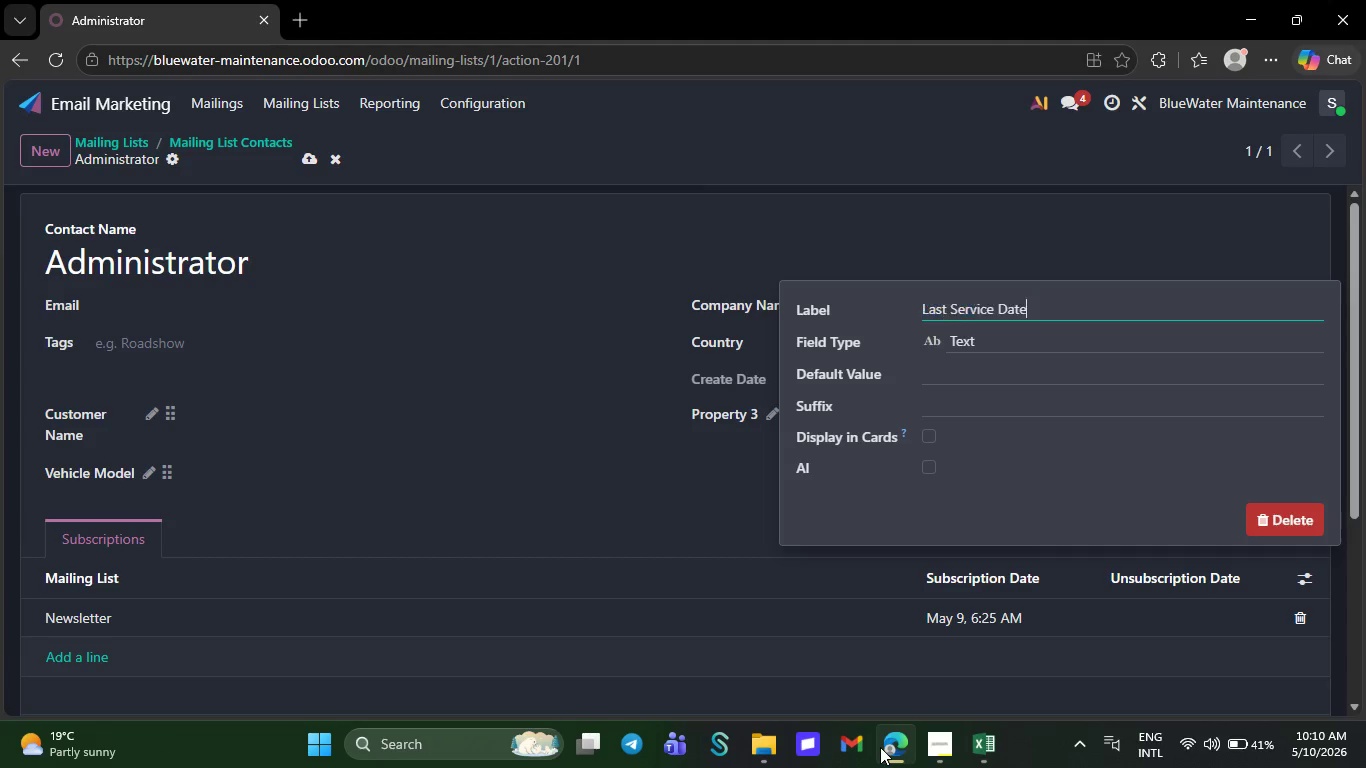 
key(Control+ControlLeft)
 